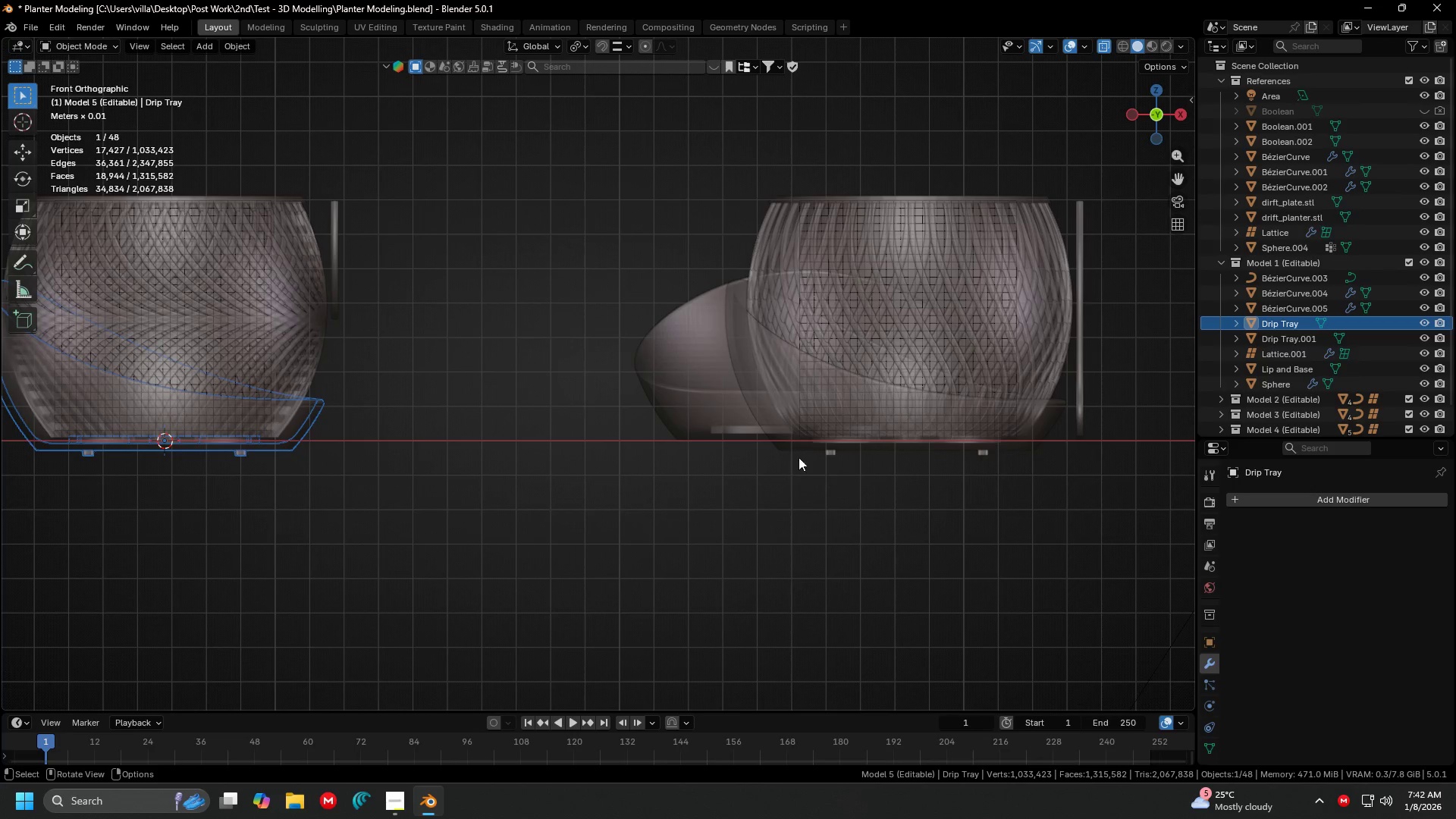 
scroll: coordinate [877, 440], scroll_direction: down, amount: 5.0
 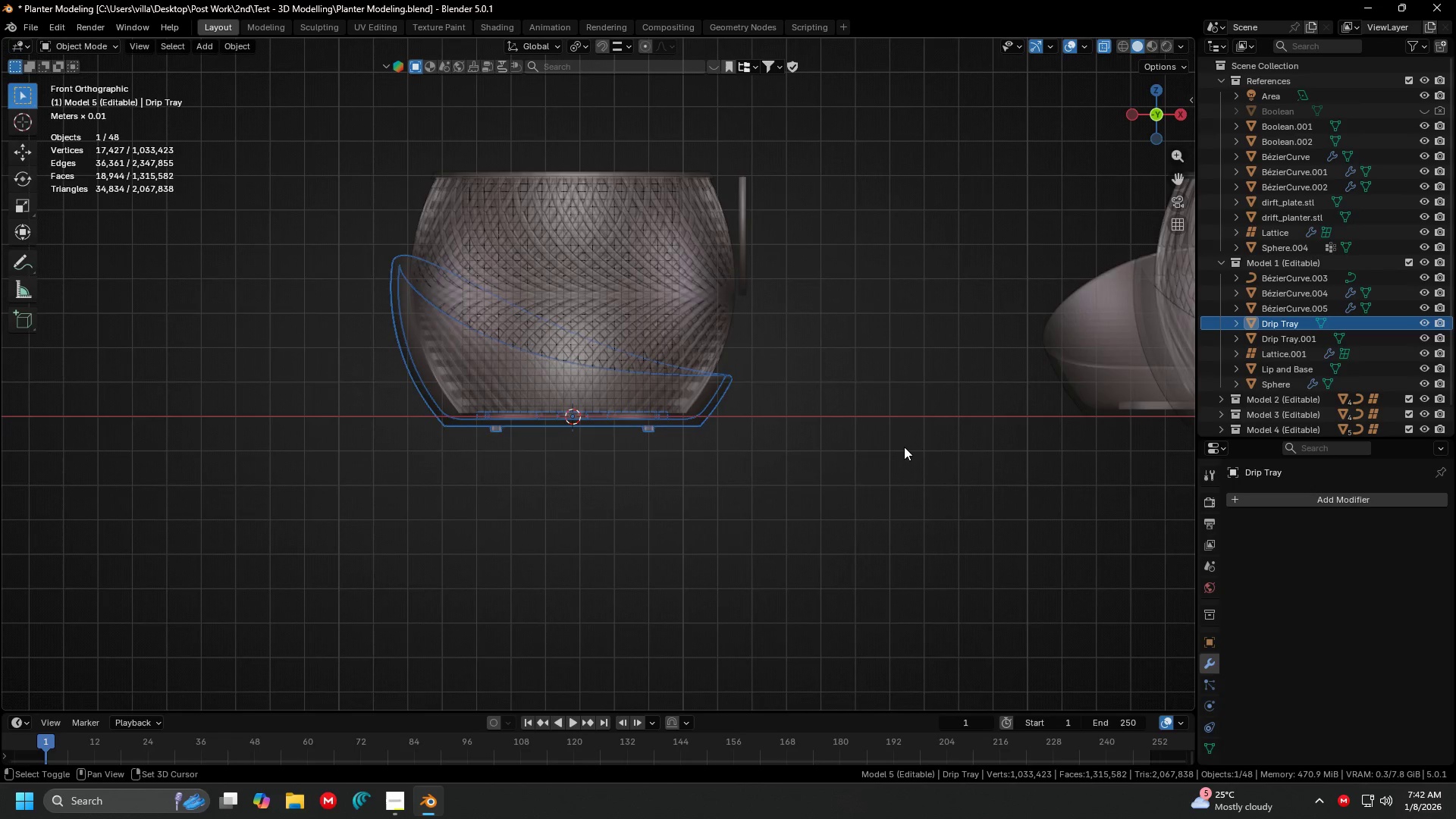 
left_click([749, 435])
 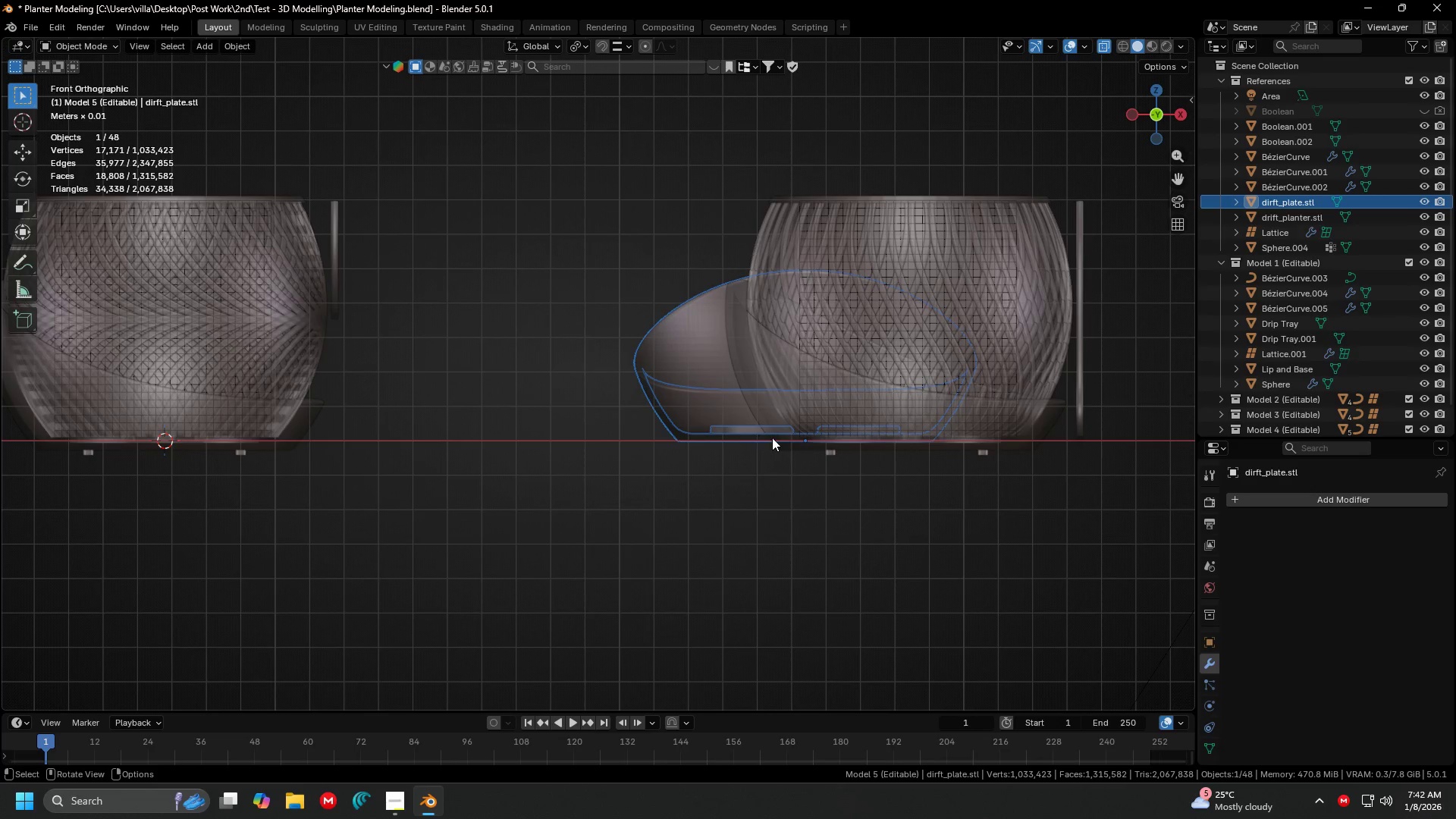 
left_click([778, 438])
 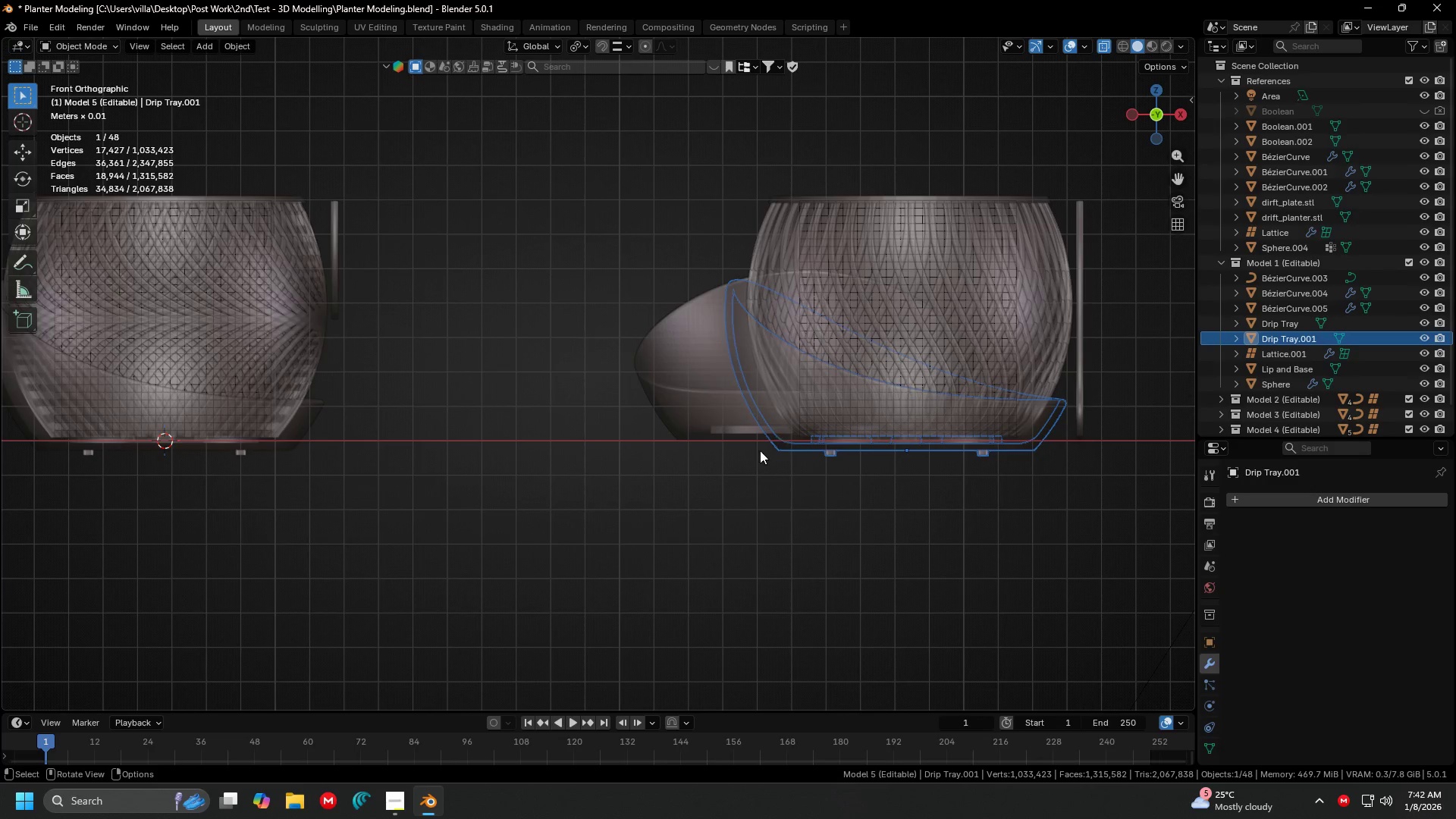 
key(Delete)
 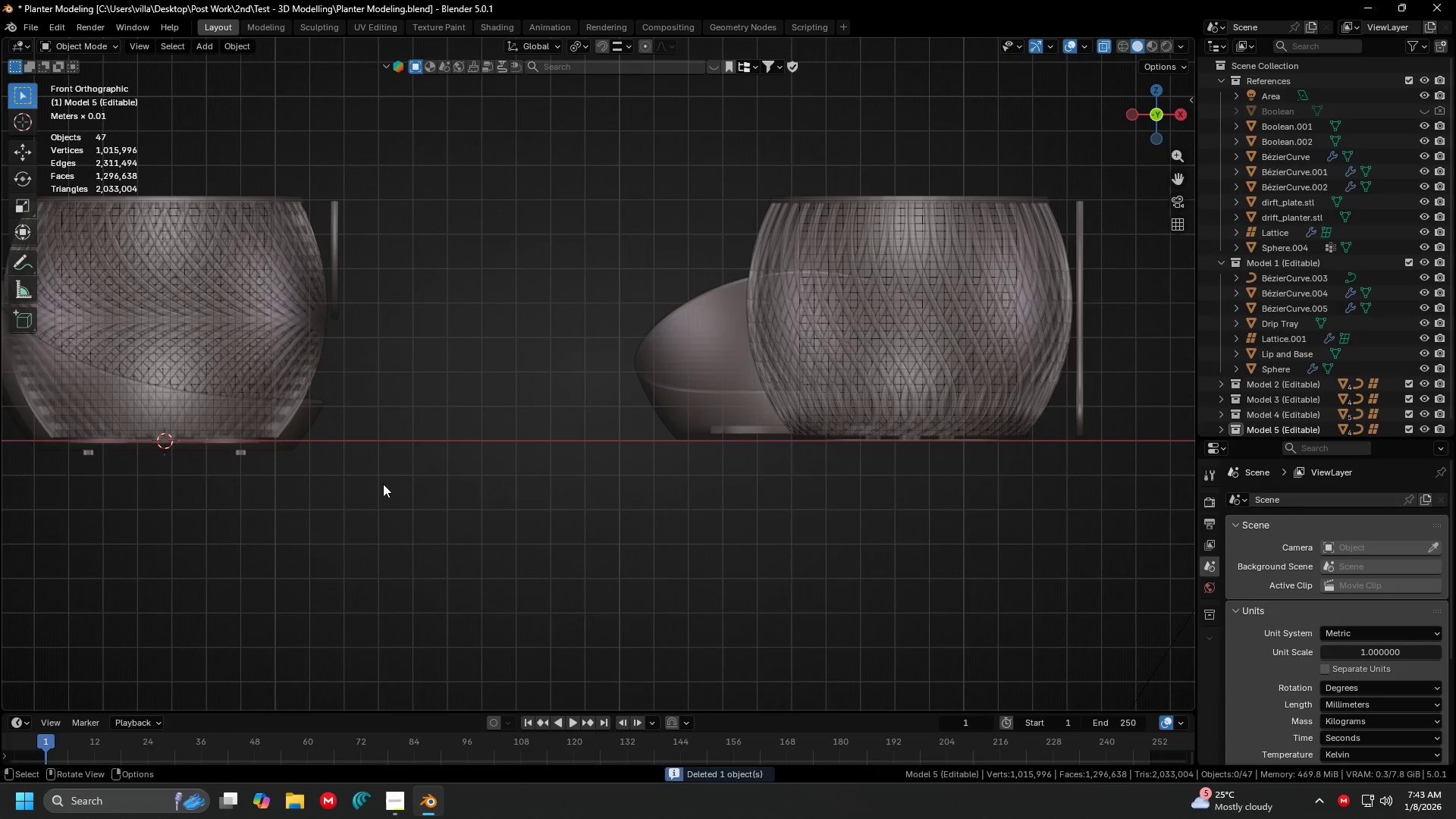 
key(Backspace)
 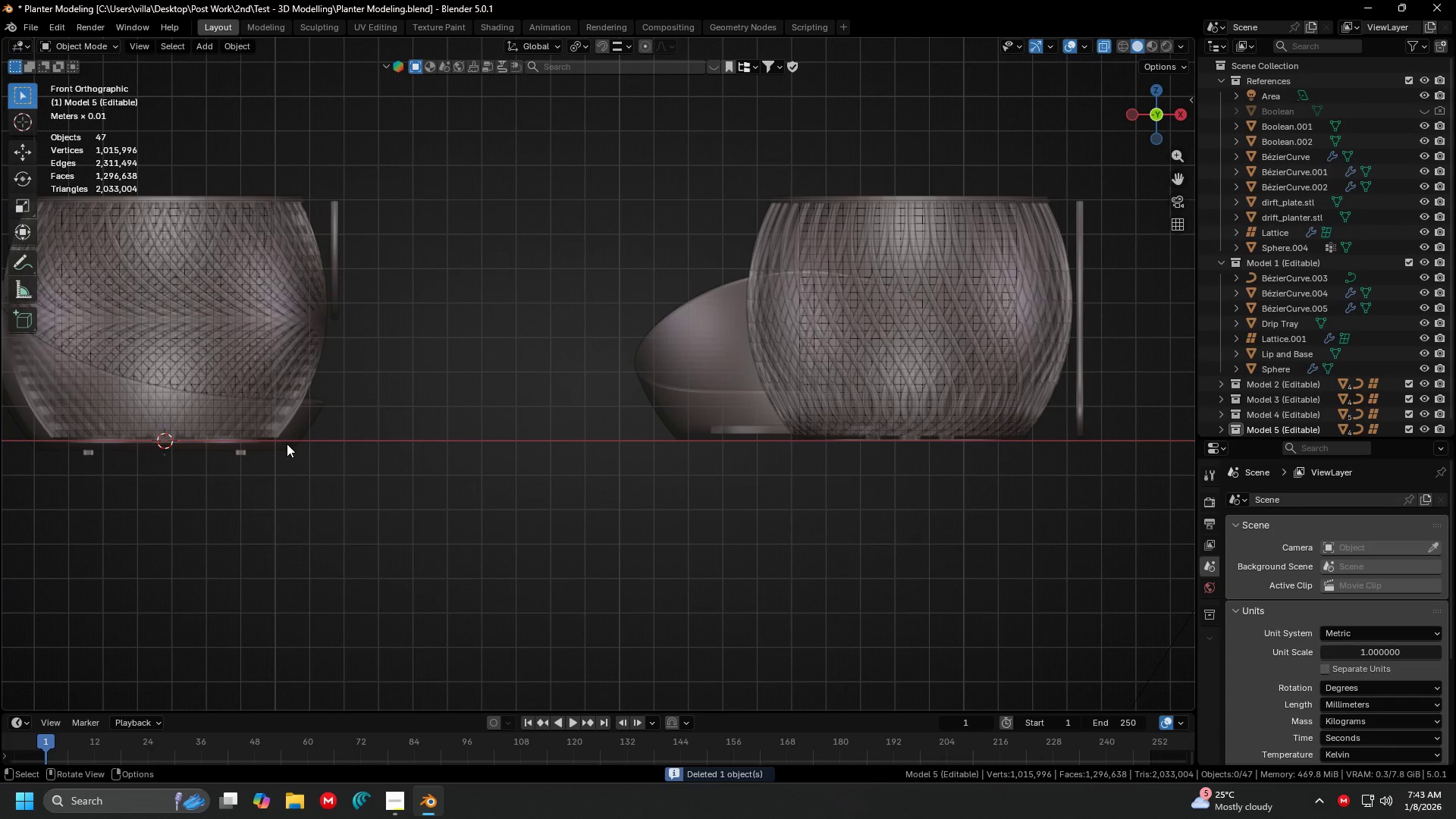 
left_click([282, 447])
 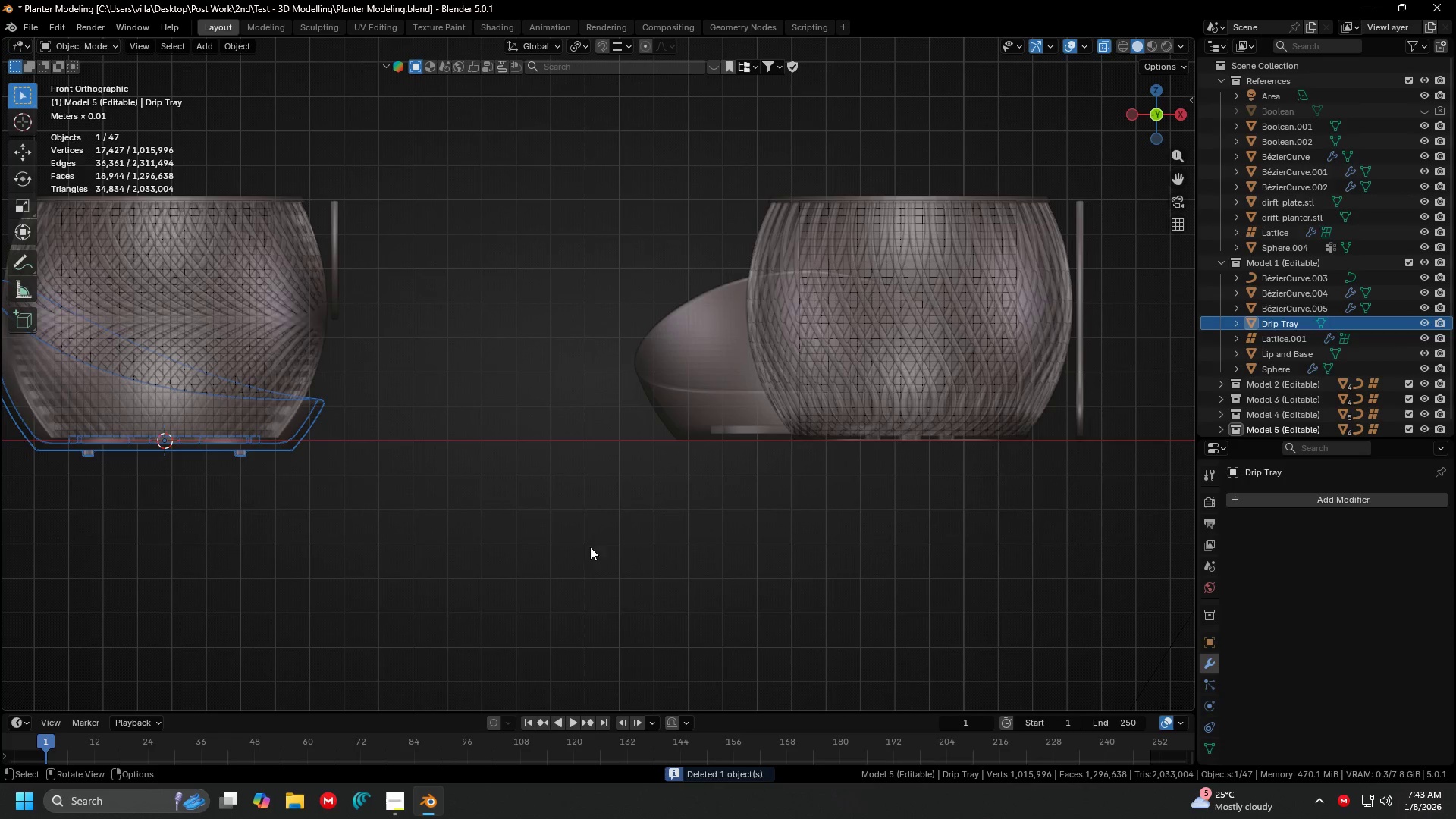 
key(Shift+D)
 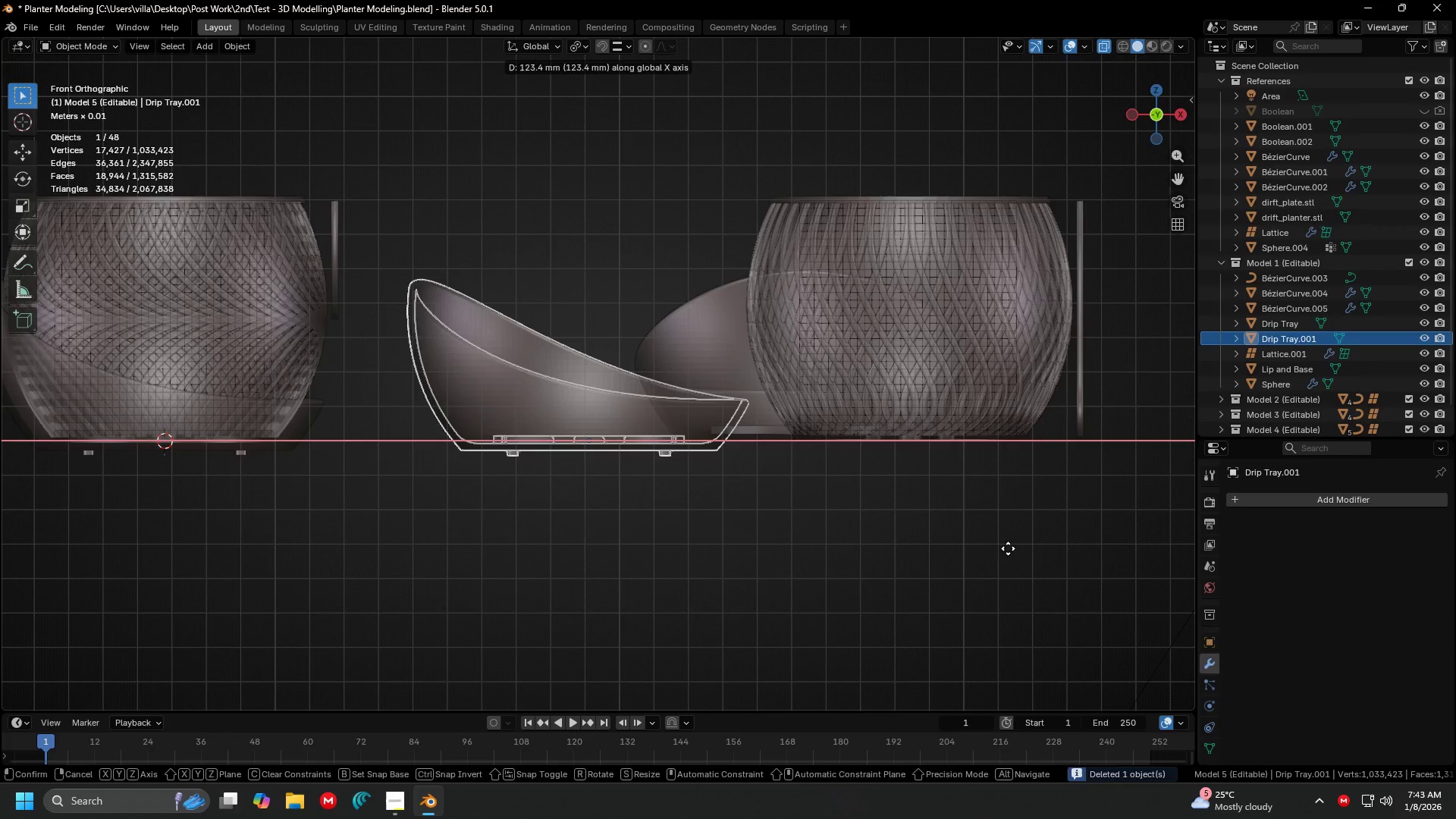 
left_click([1008, 547])
 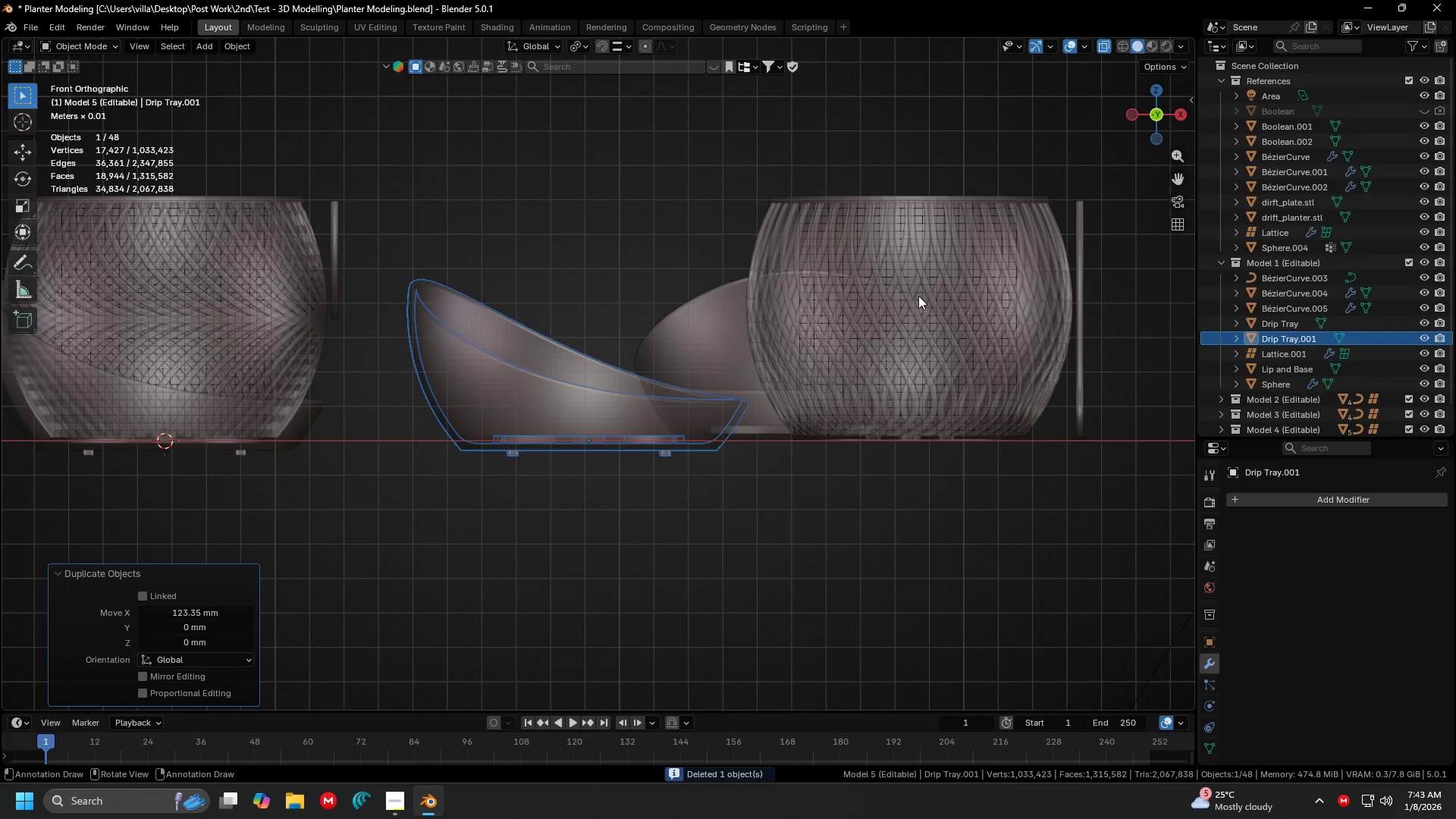 
left_click([924, 302])
 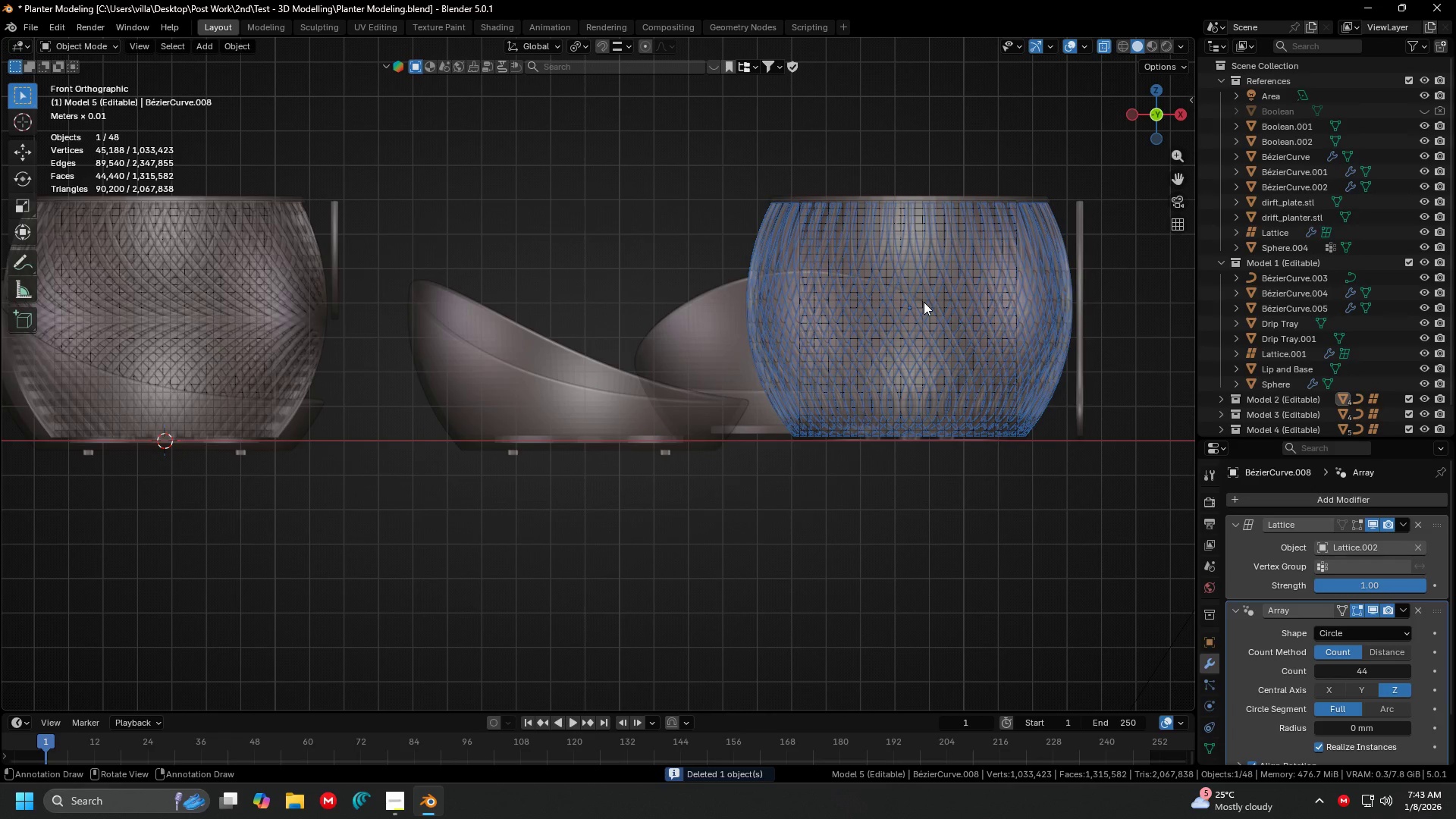 
left_click([924, 302])
 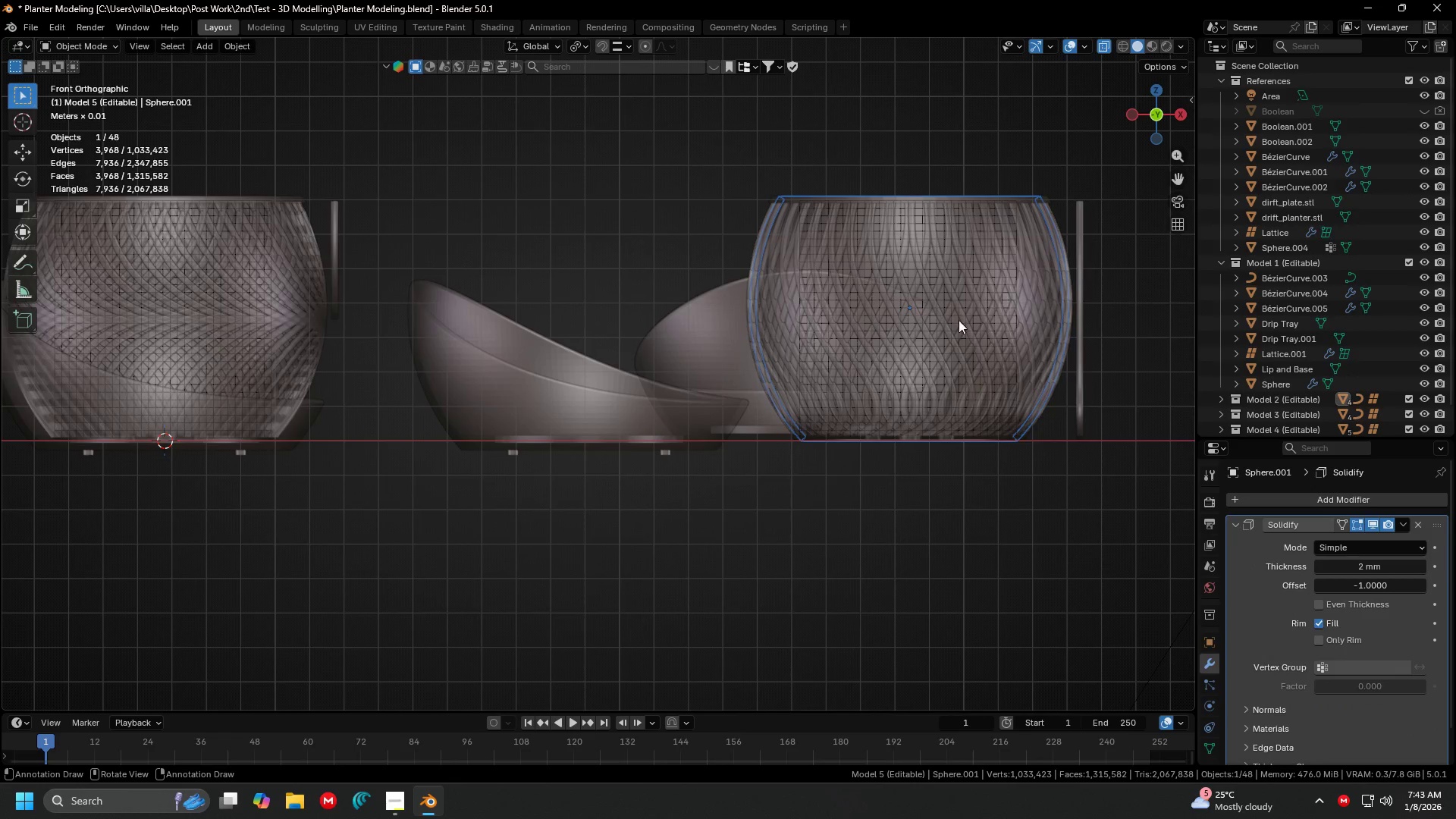 
key(Tab)
 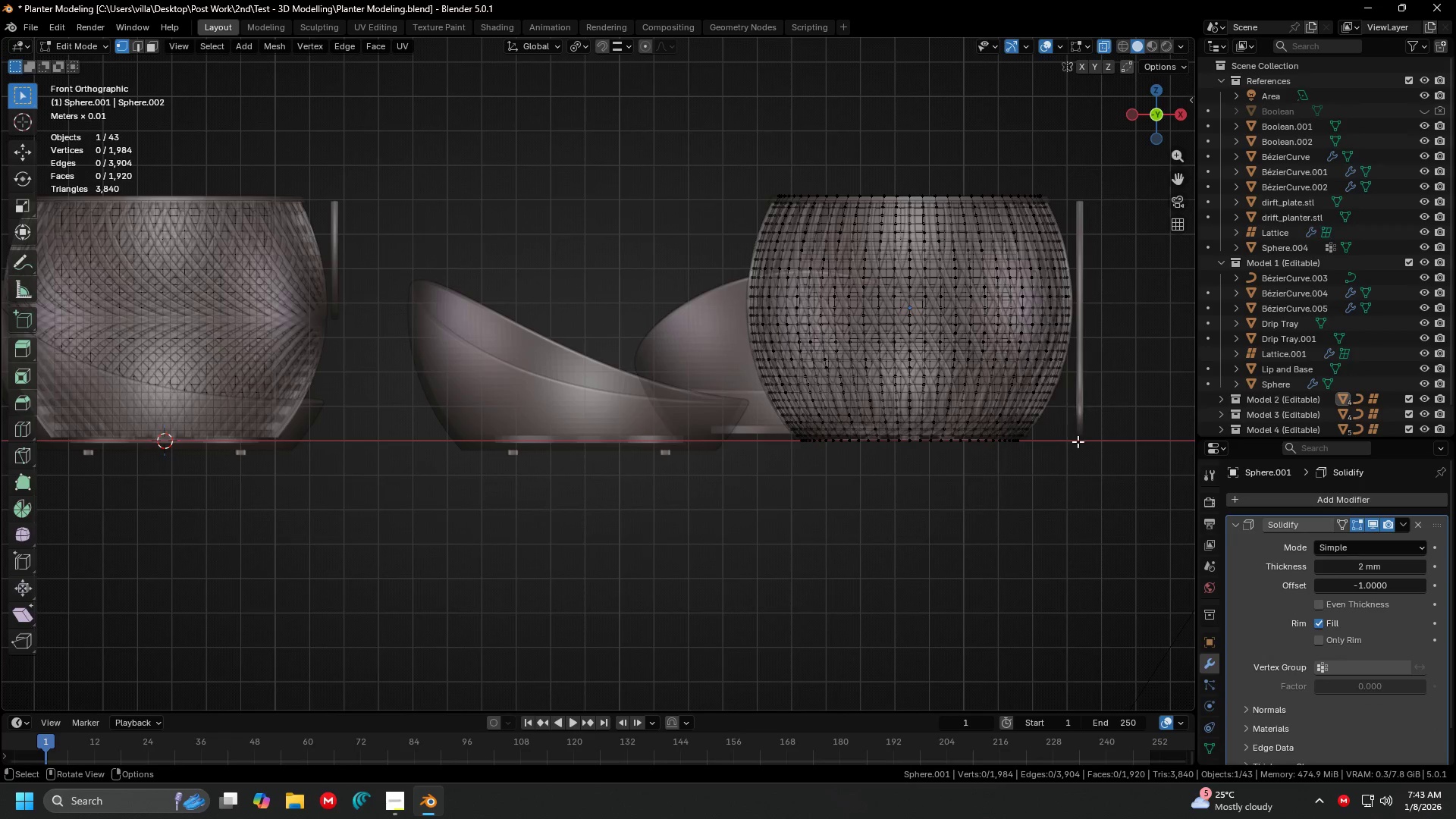 
key(Shift+ShiftLeft)
 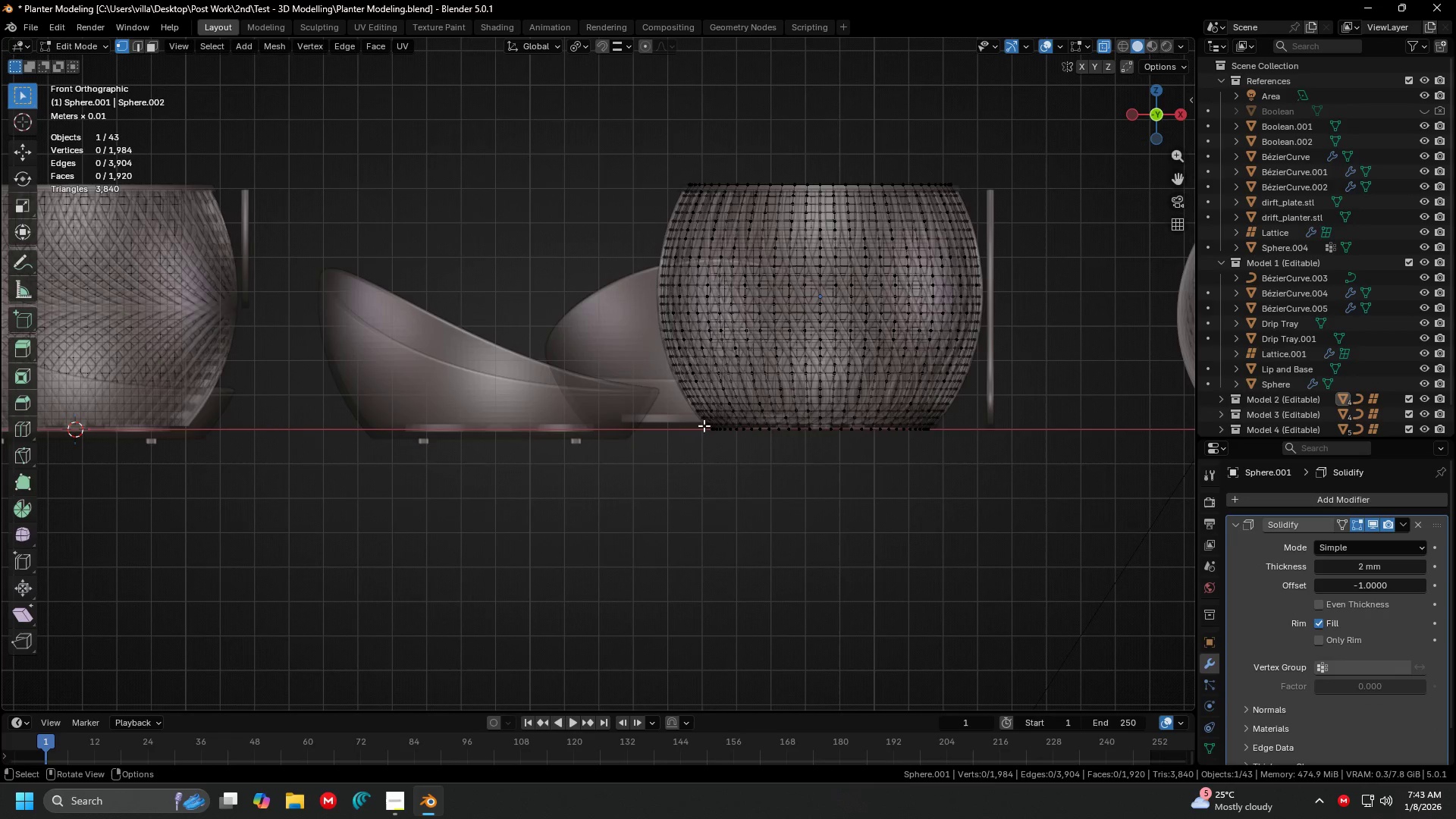 
left_click_drag(start_coordinate=[702, 424], to_coordinate=[1031, 465])
 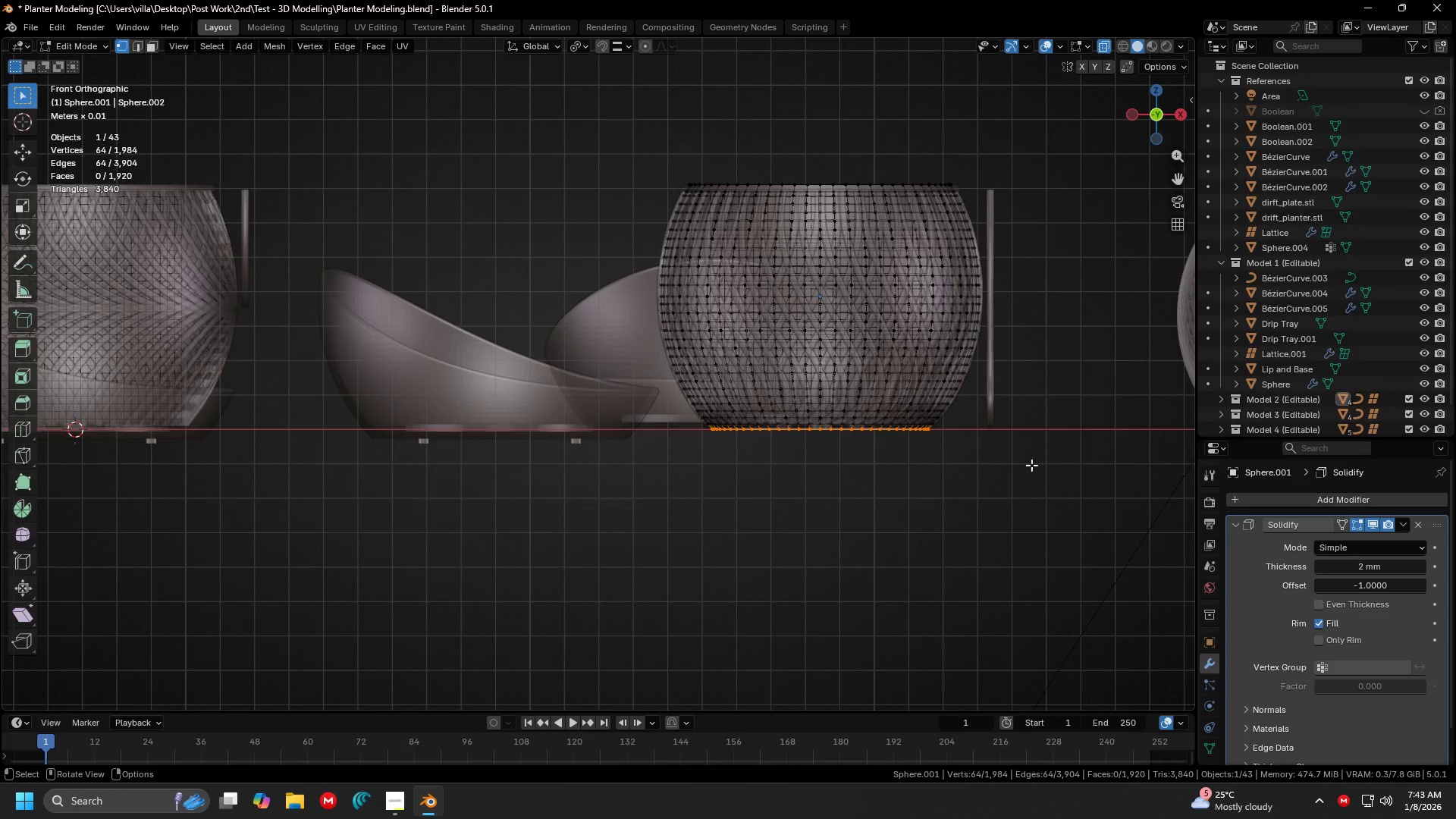 
key(Shift+S)
 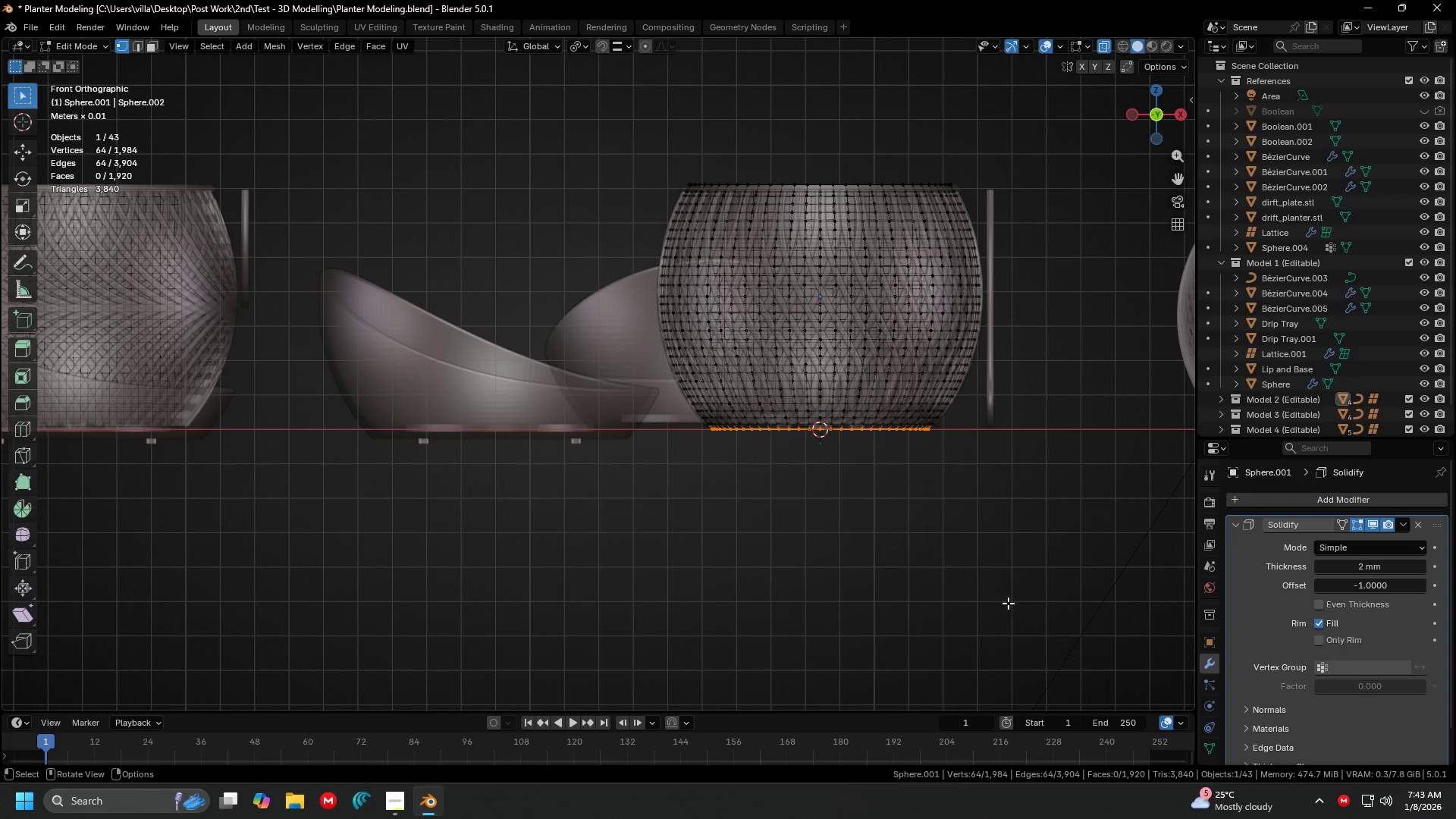 
key(Tab)
 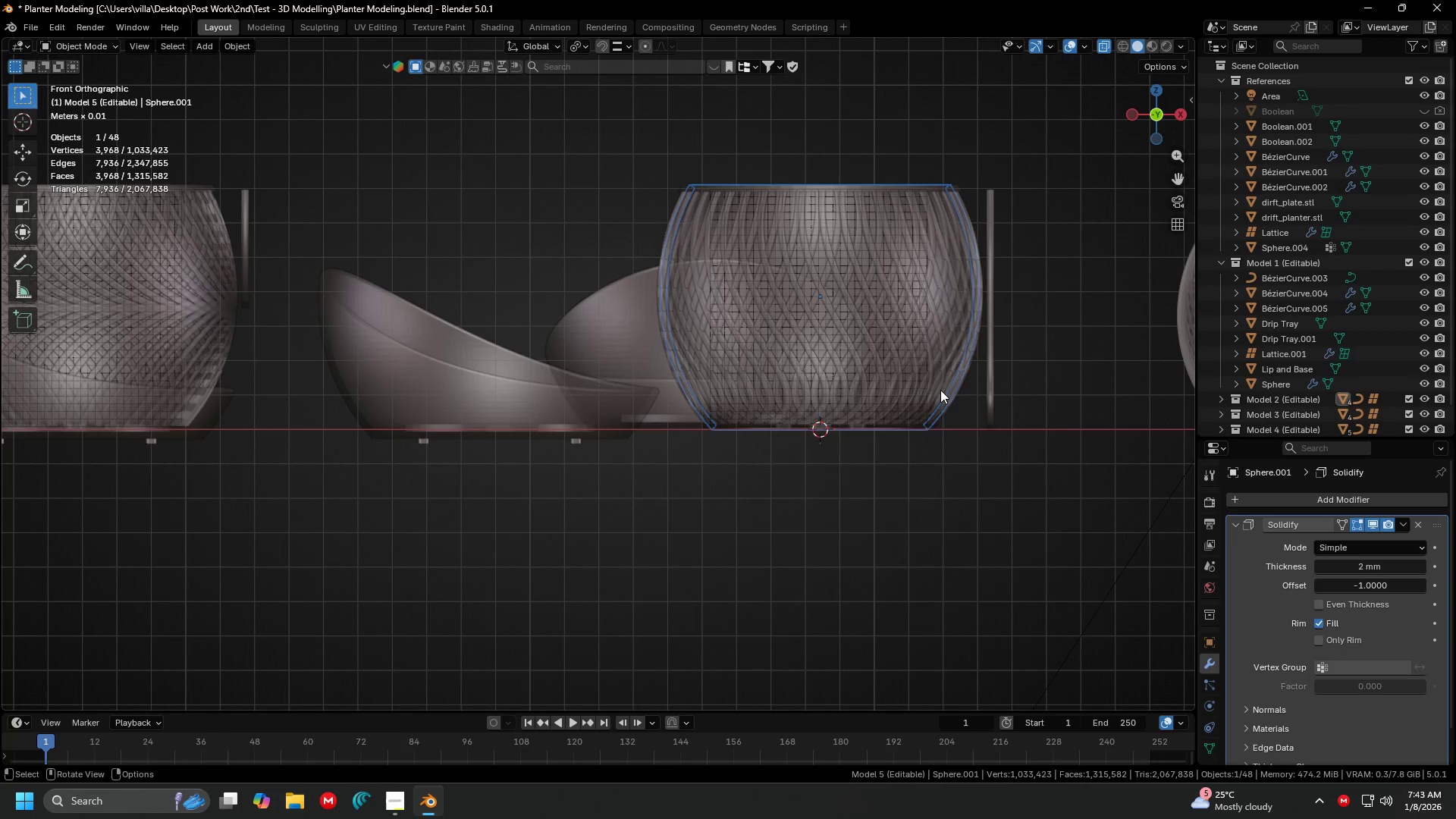 
right_click([940, 390])
 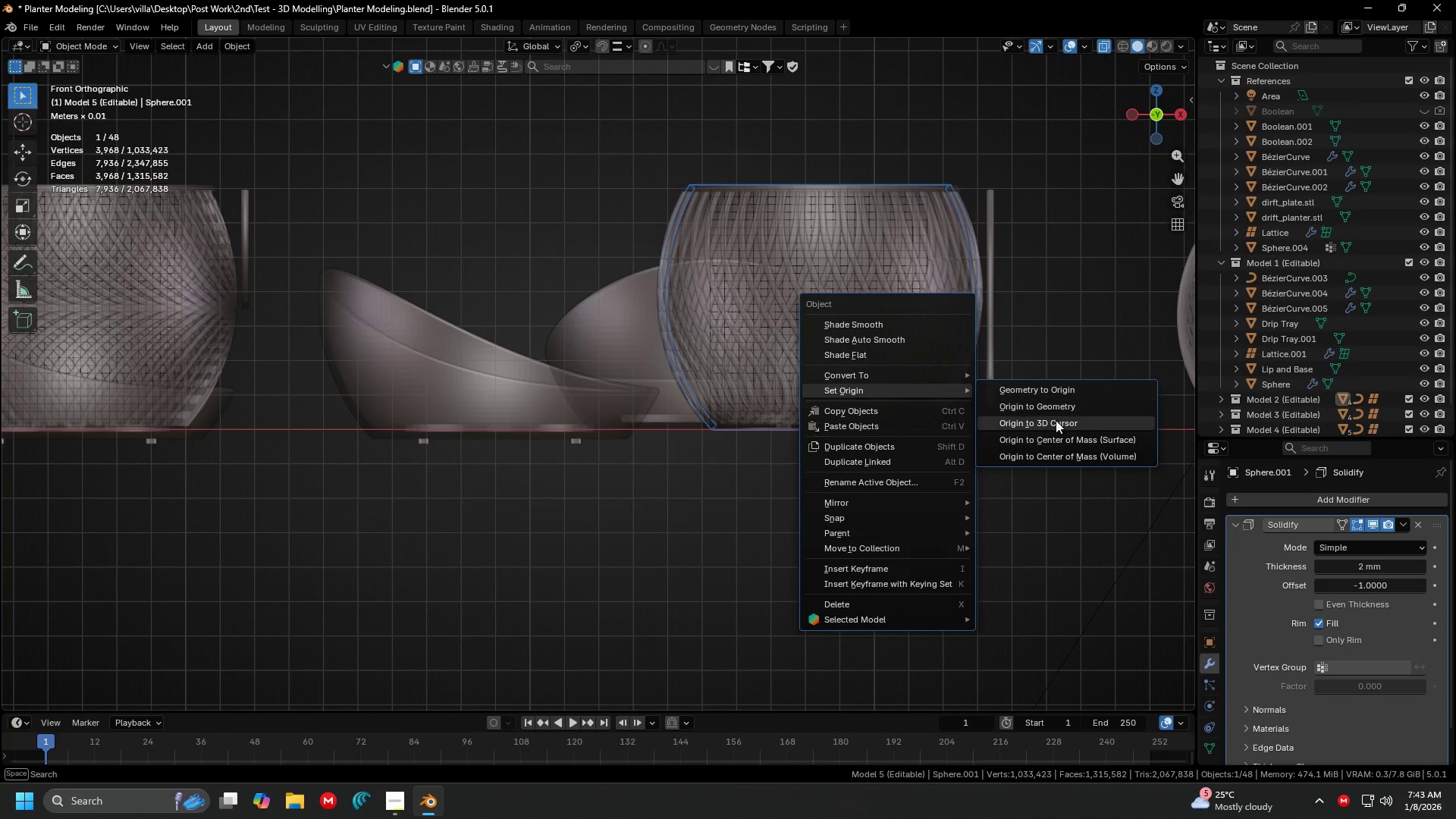 
left_click([1062, 427])
 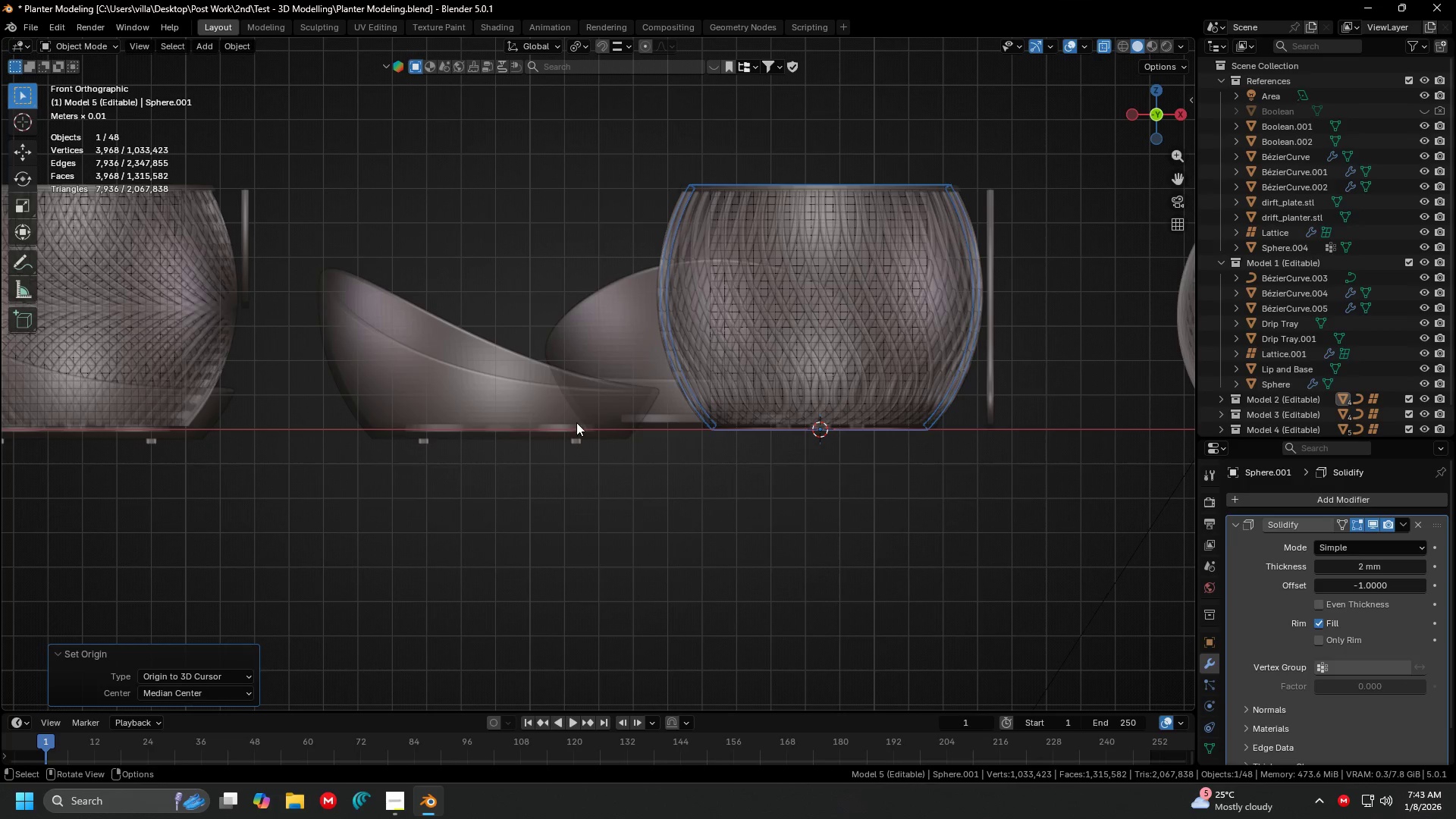 
left_click([549, 422])
 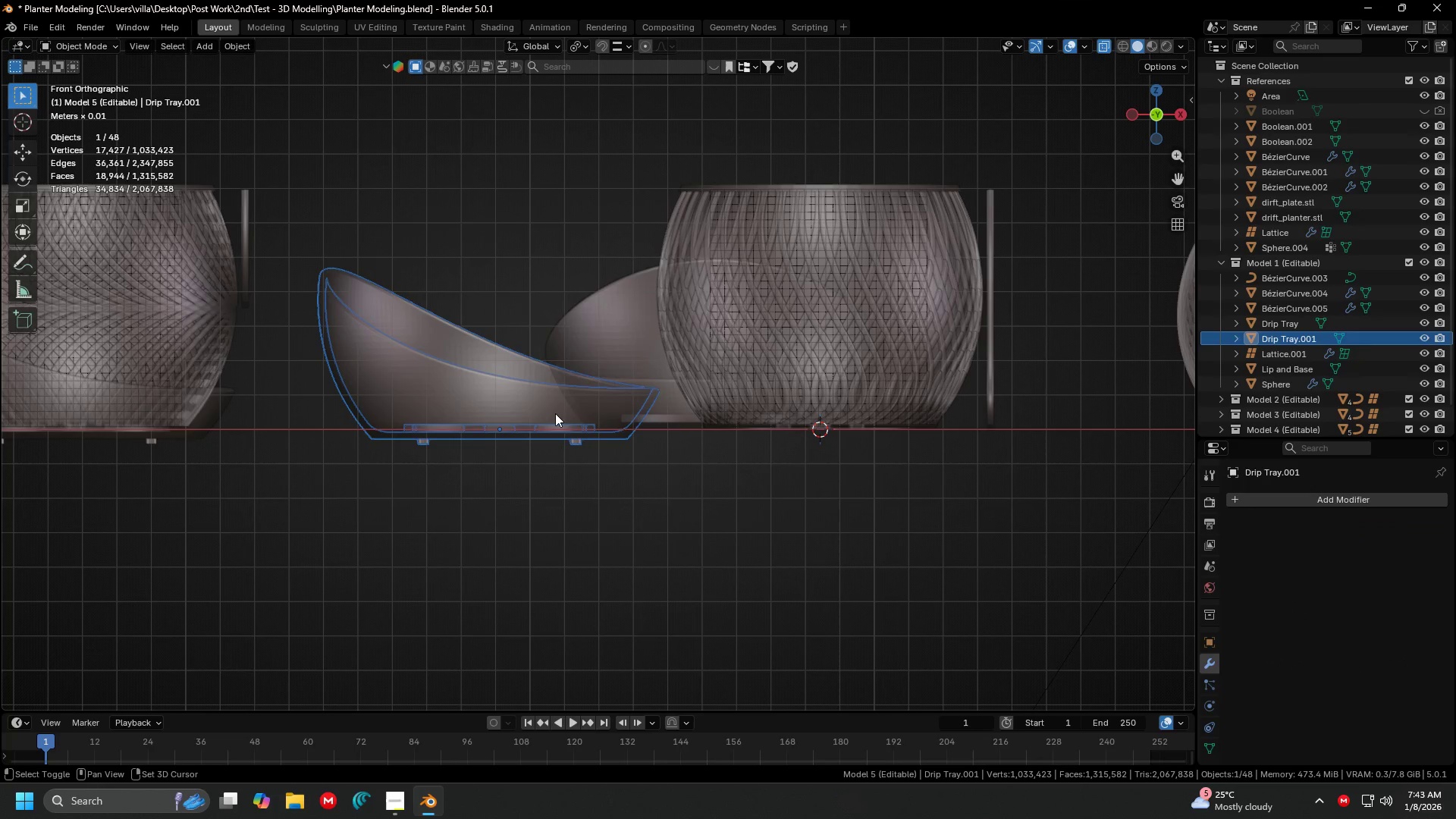 
key(Shift+ShiftLeft)
 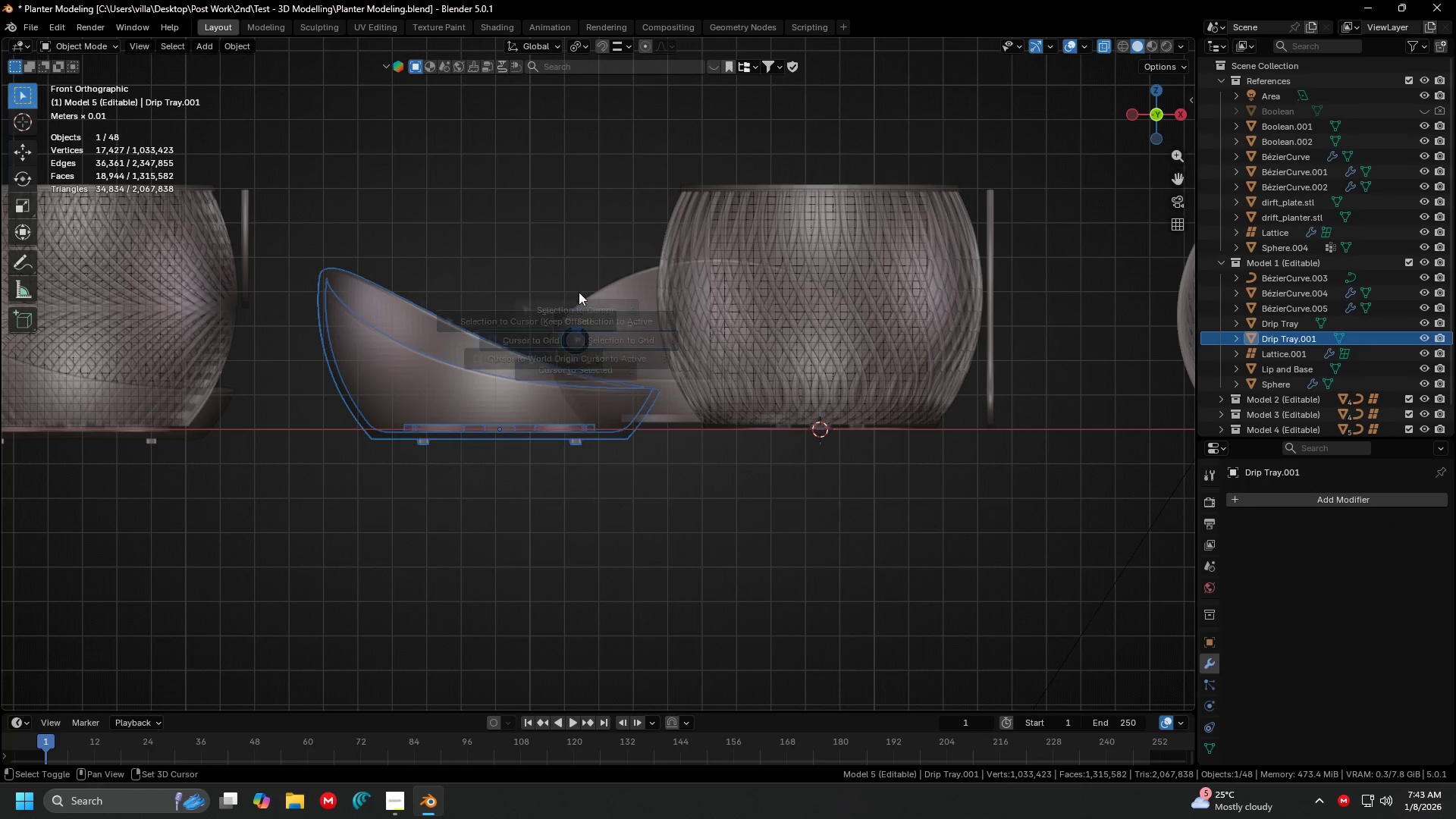 
key(Shift+S)
 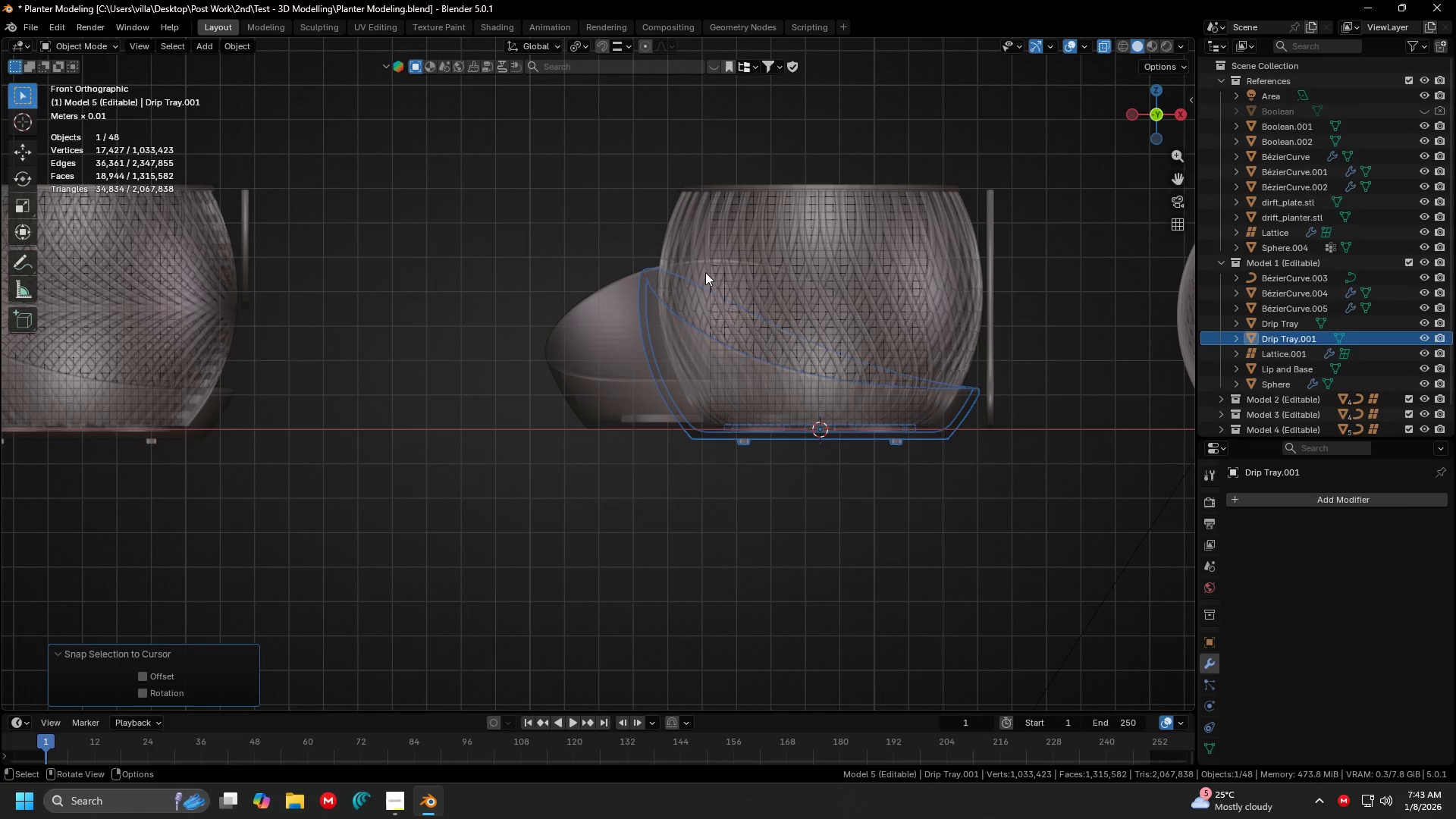 
hold_key(key=ShiftLeft, duration=0.45)
 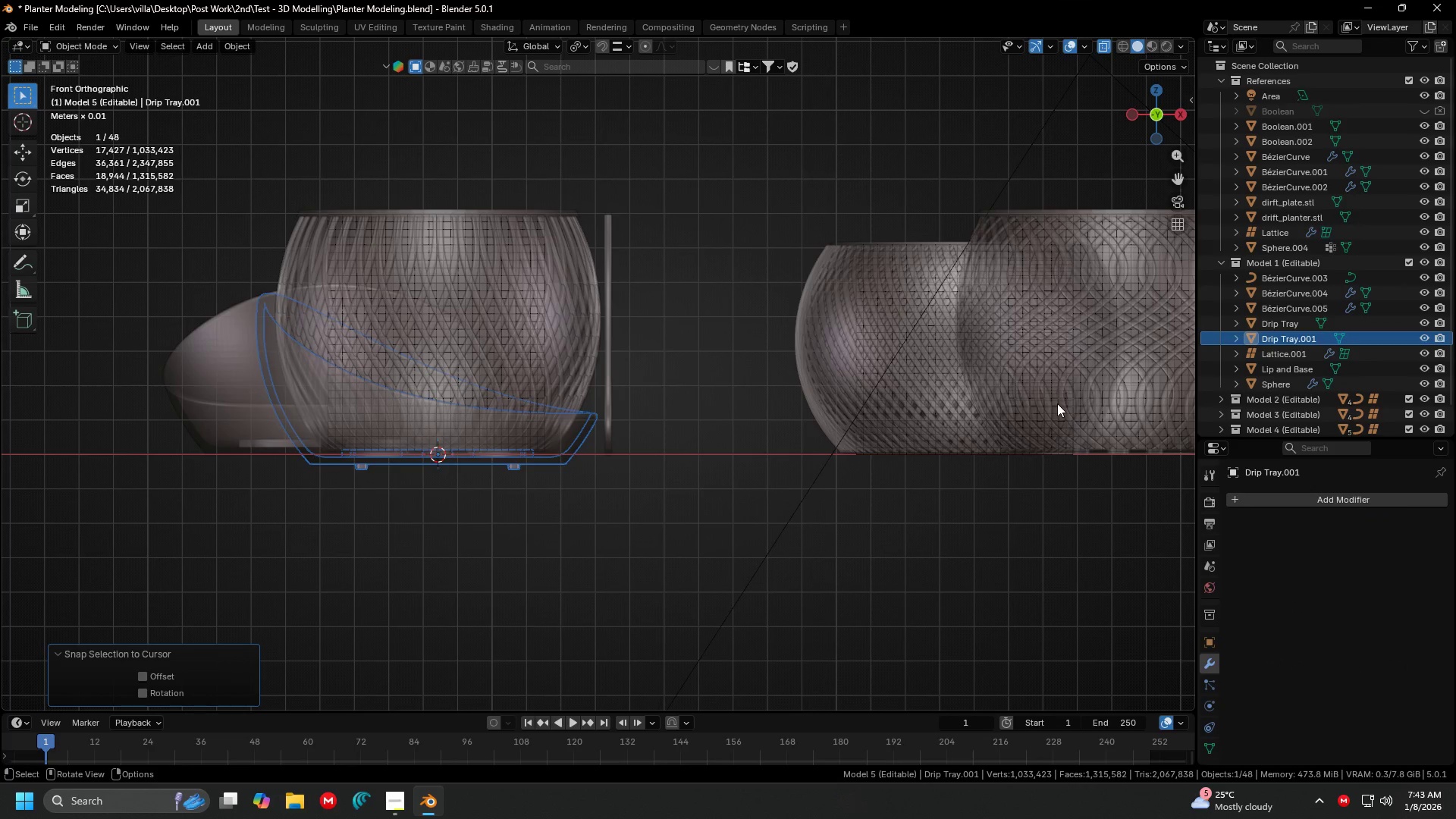 
hold_key(key=ShiftLeft, duration=0.31)
 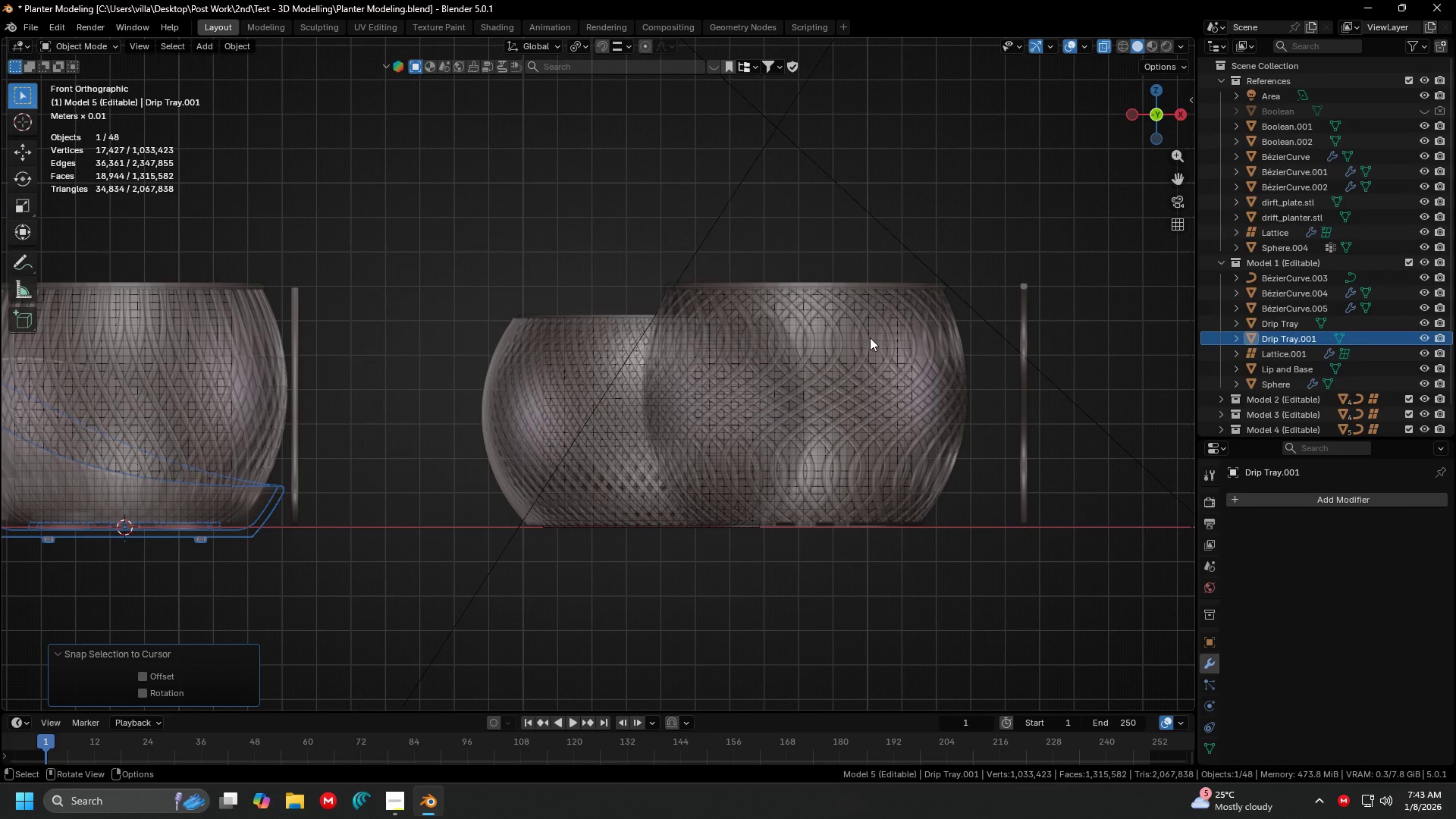 
left_click([871, 337])
 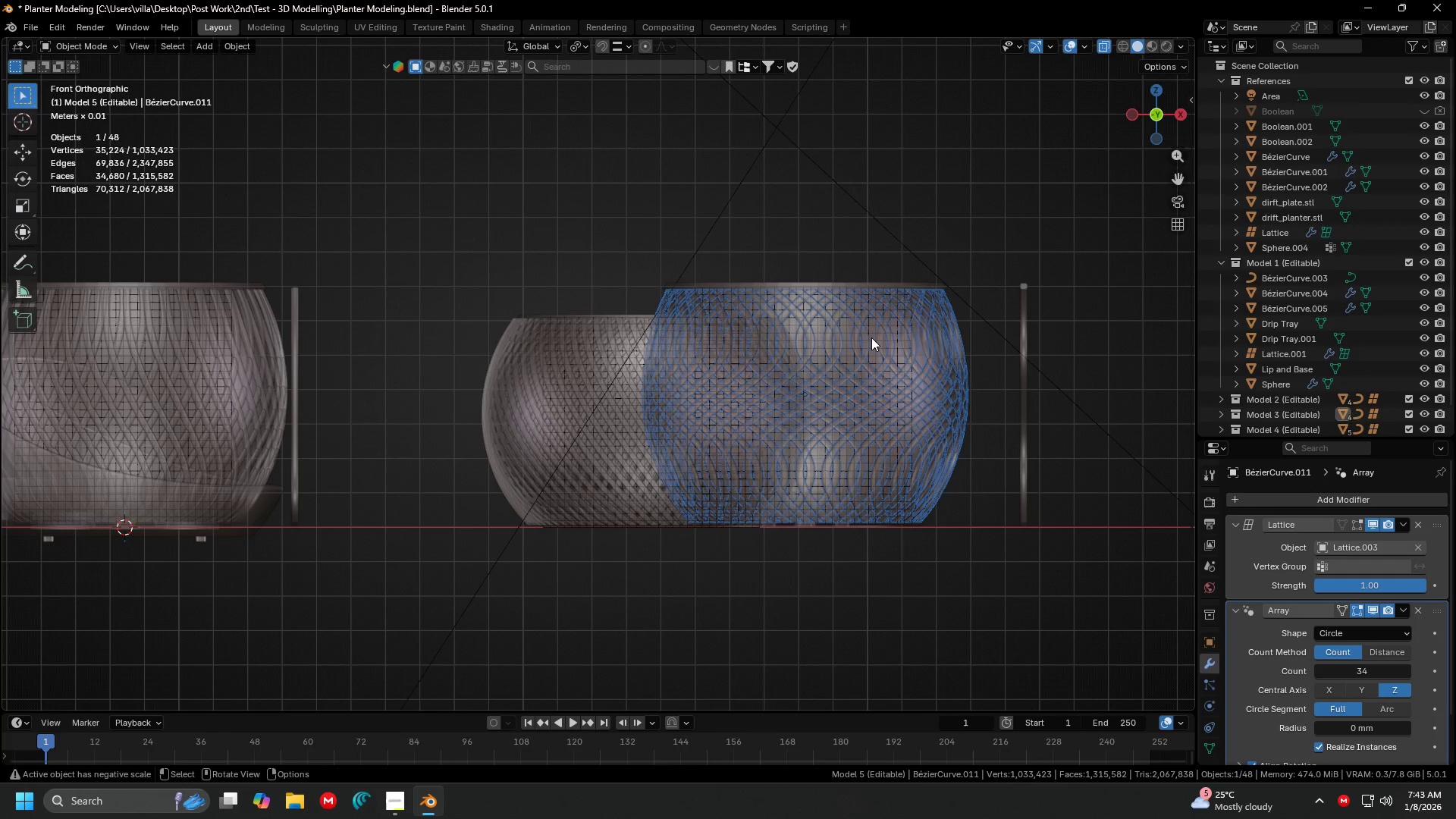 
left_click([871, 337])
 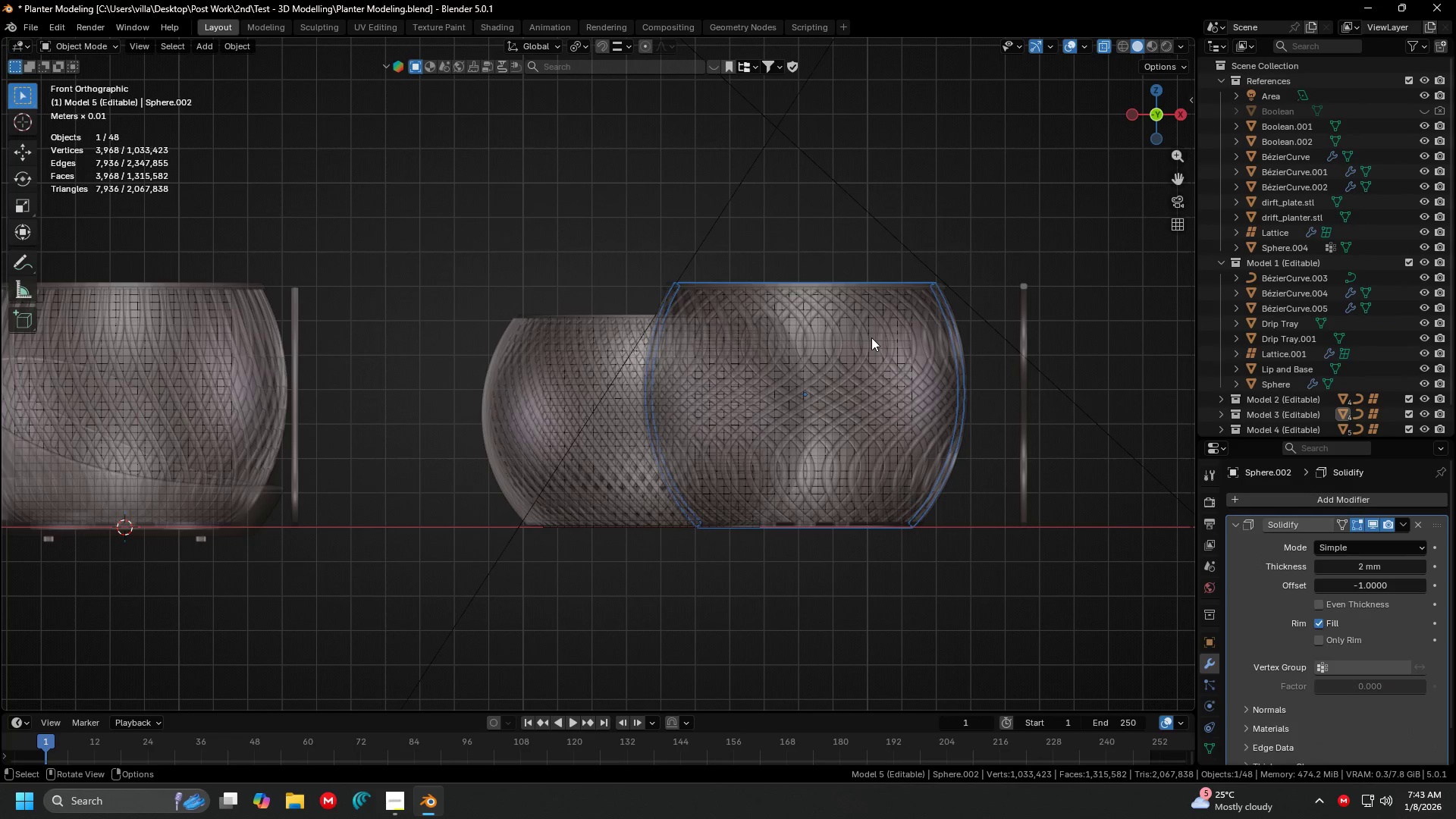 
key(Tab)
 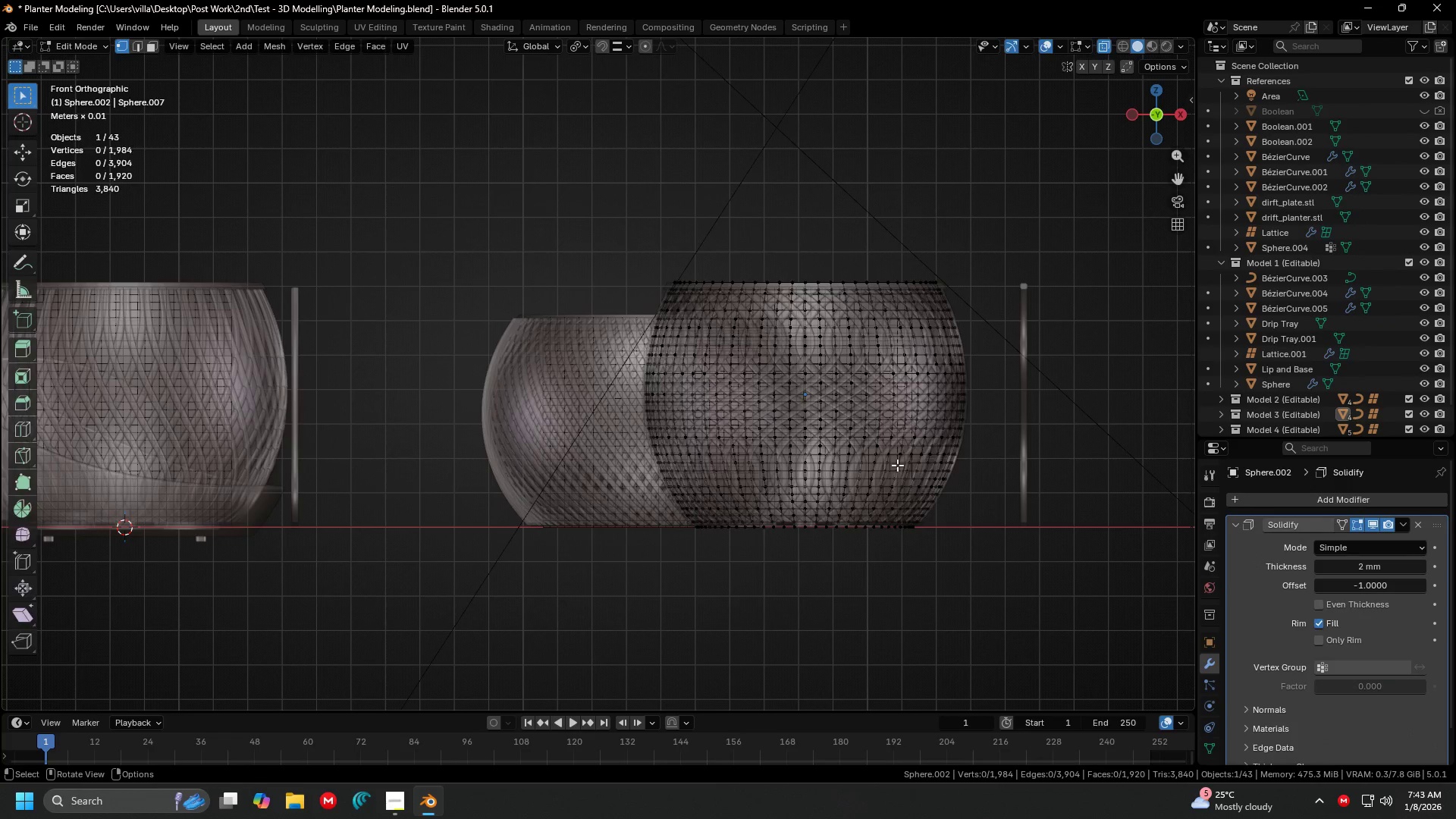 
key(Tab)
 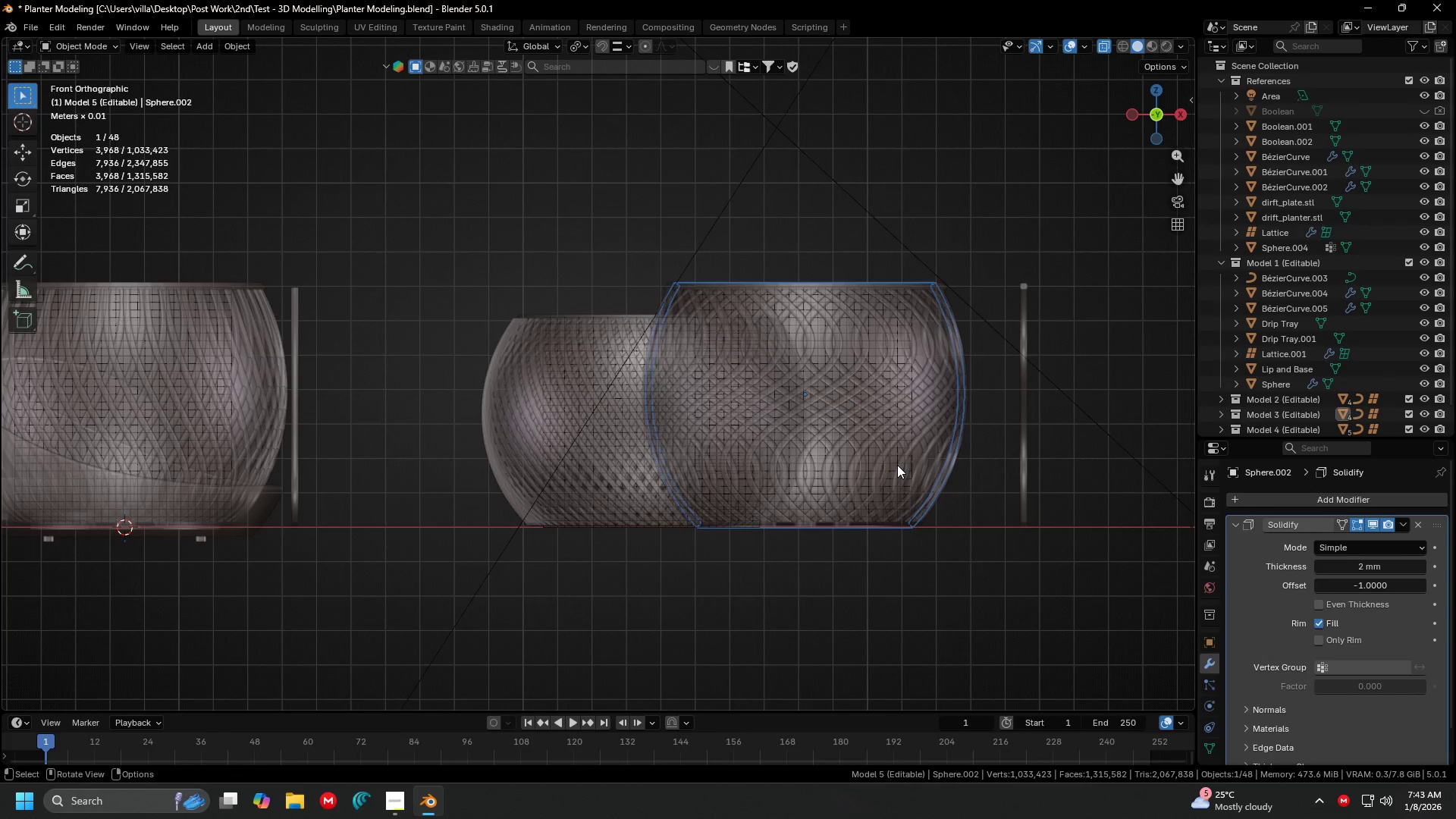 
key(Tab)
 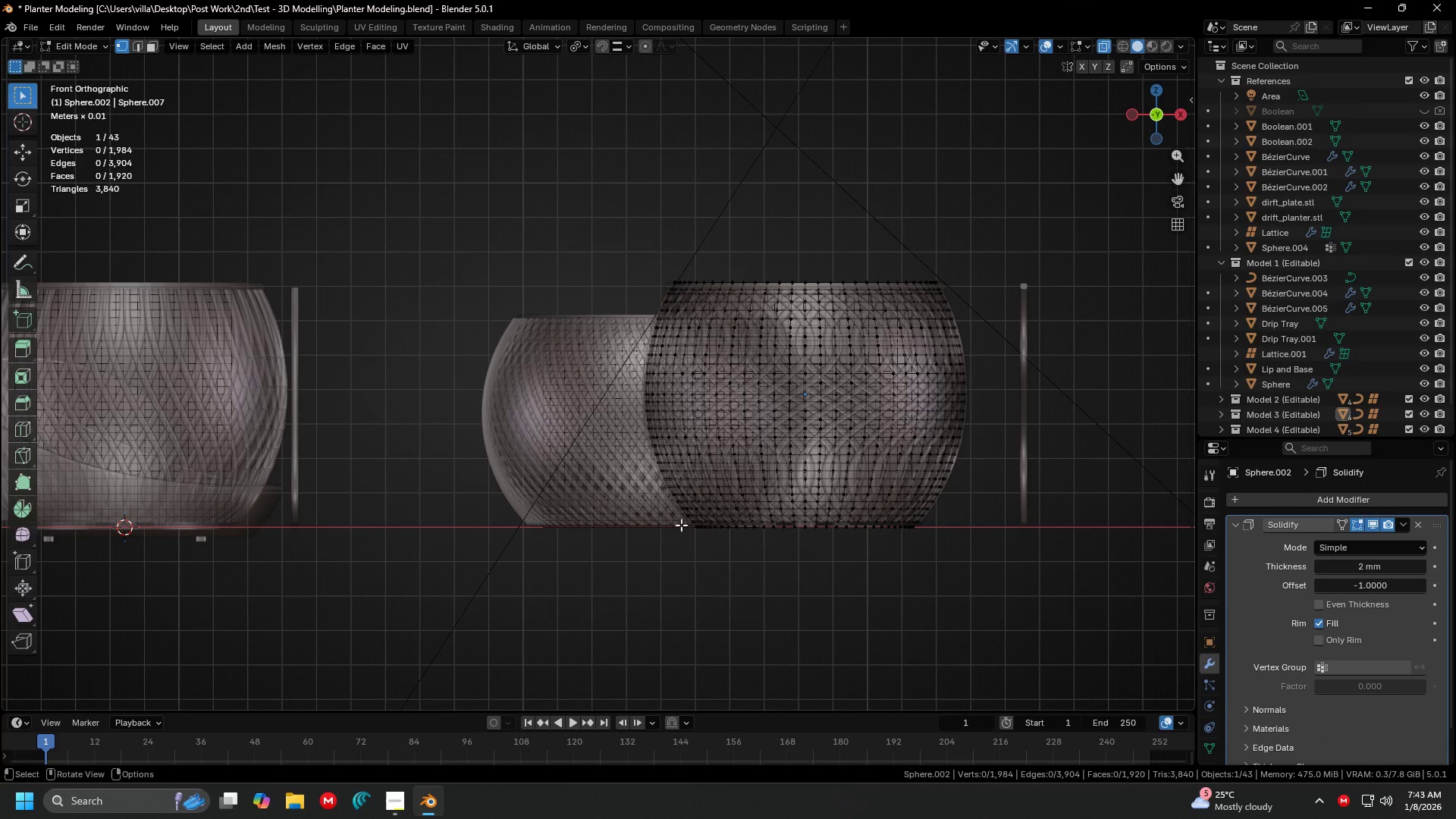 
left_click_drag(start_coordinate=[681, 525], to_coordinate=[1016, 631])
 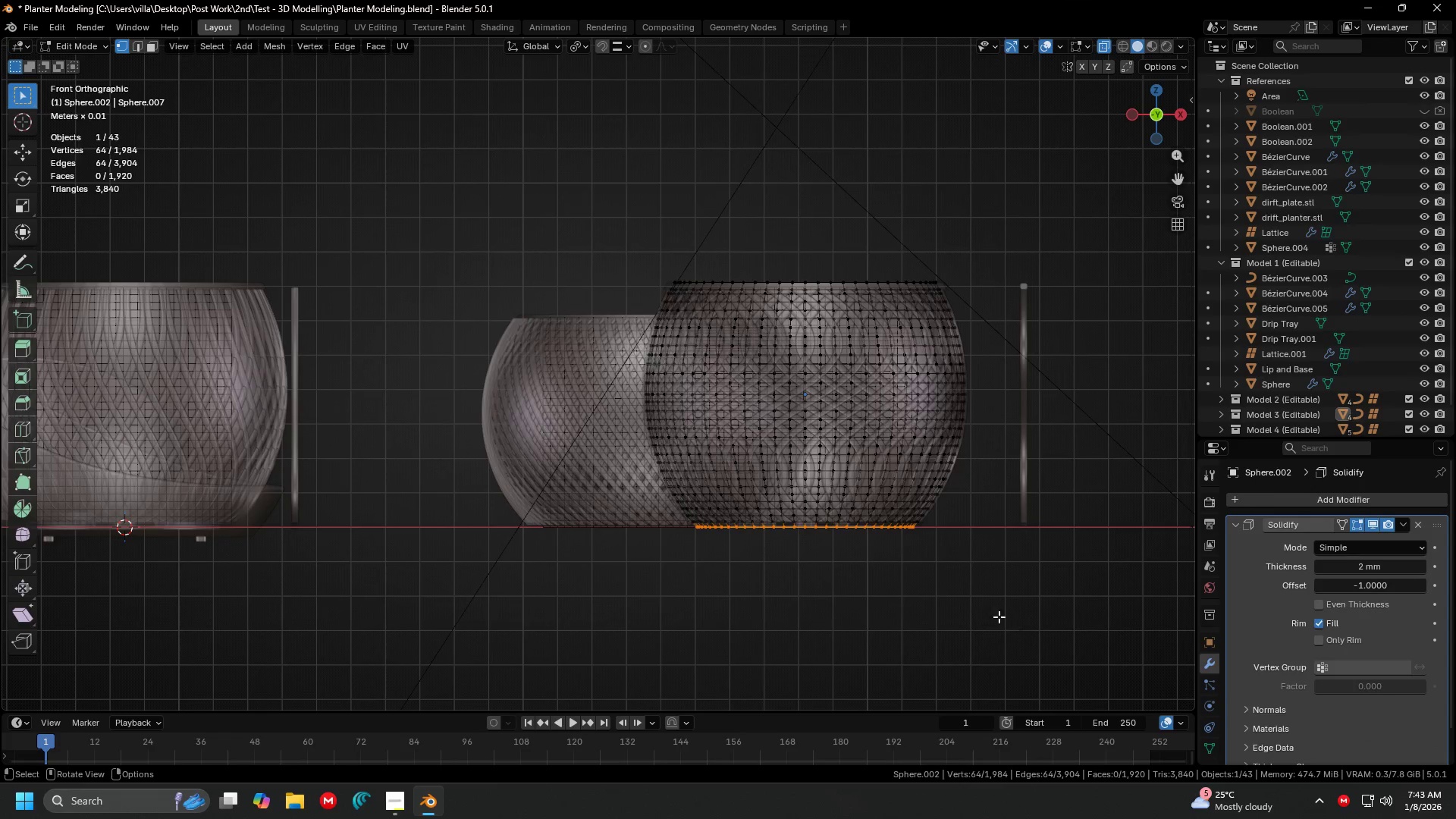 
key(Shift+S)
 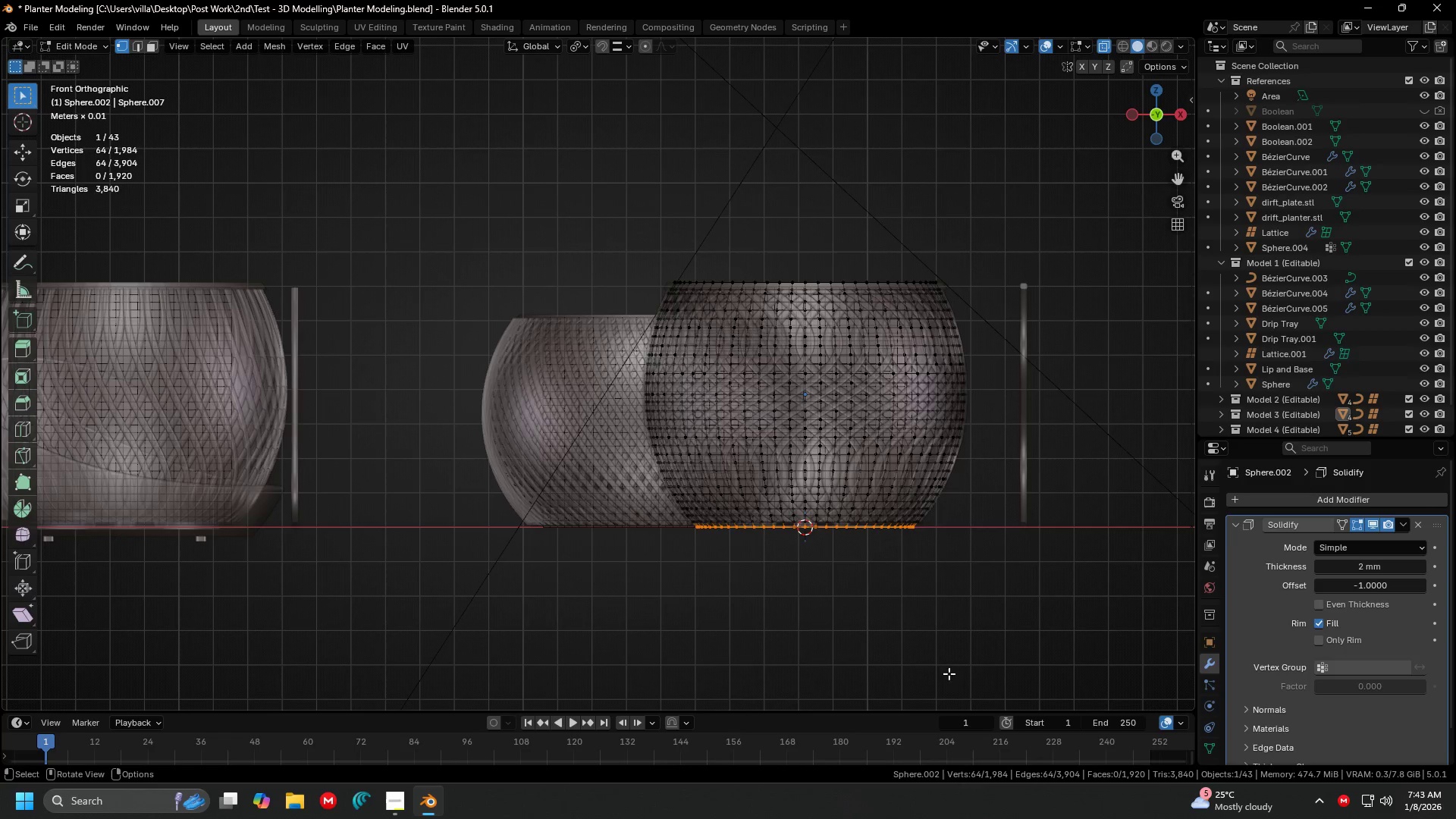 
key(Tab)
 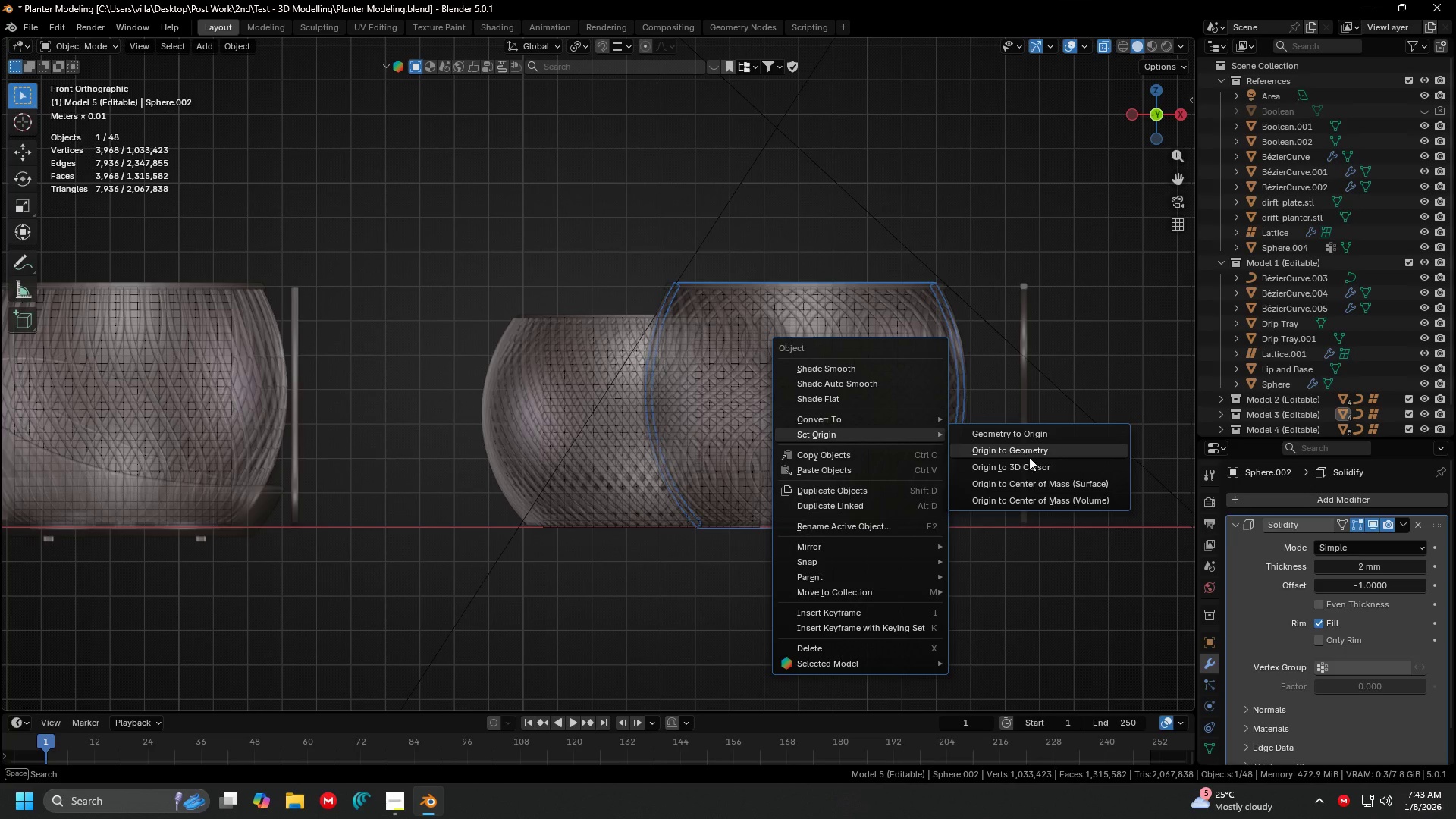 
left_click([1048, 469])
 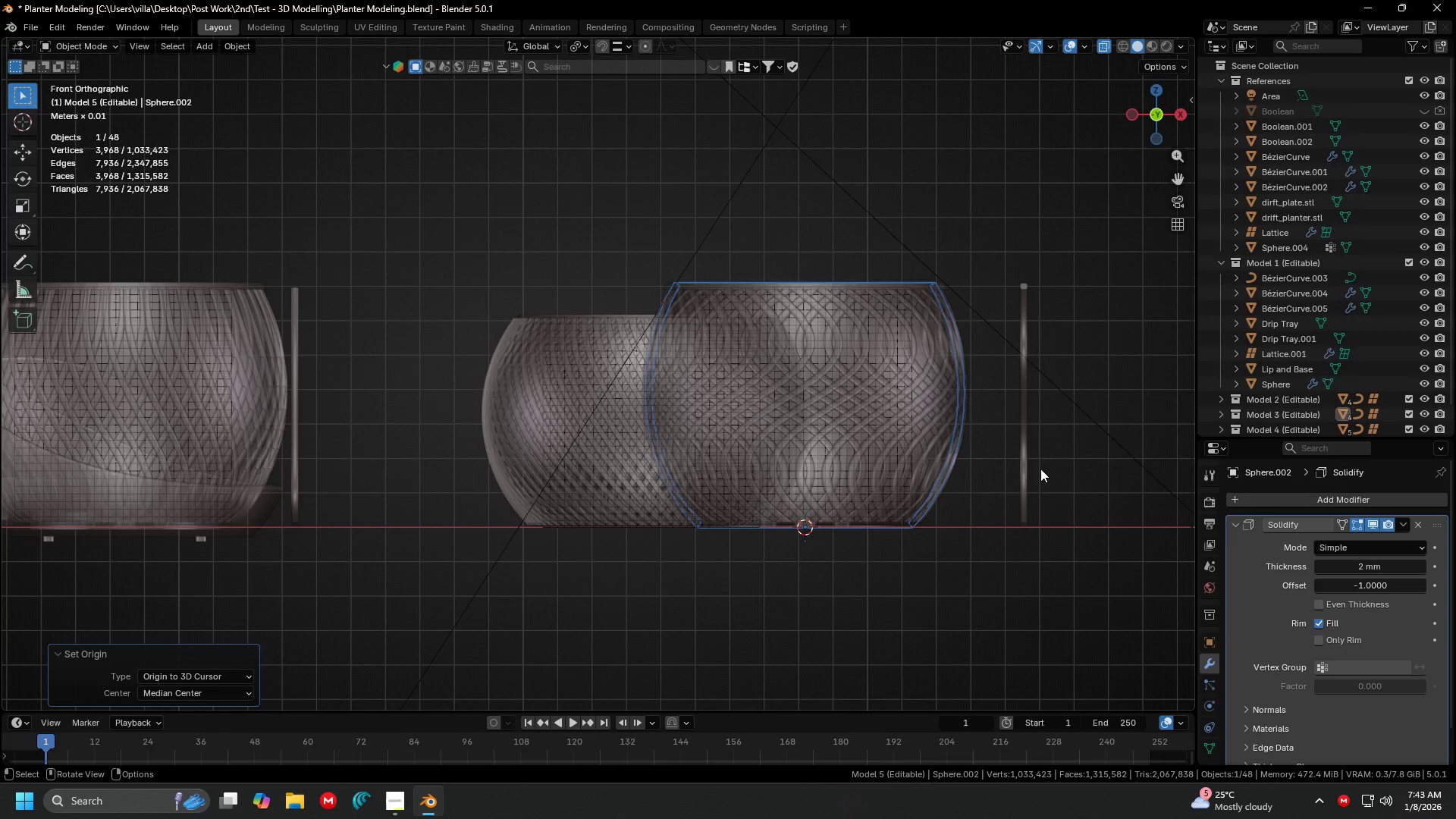 
key(Tab)
 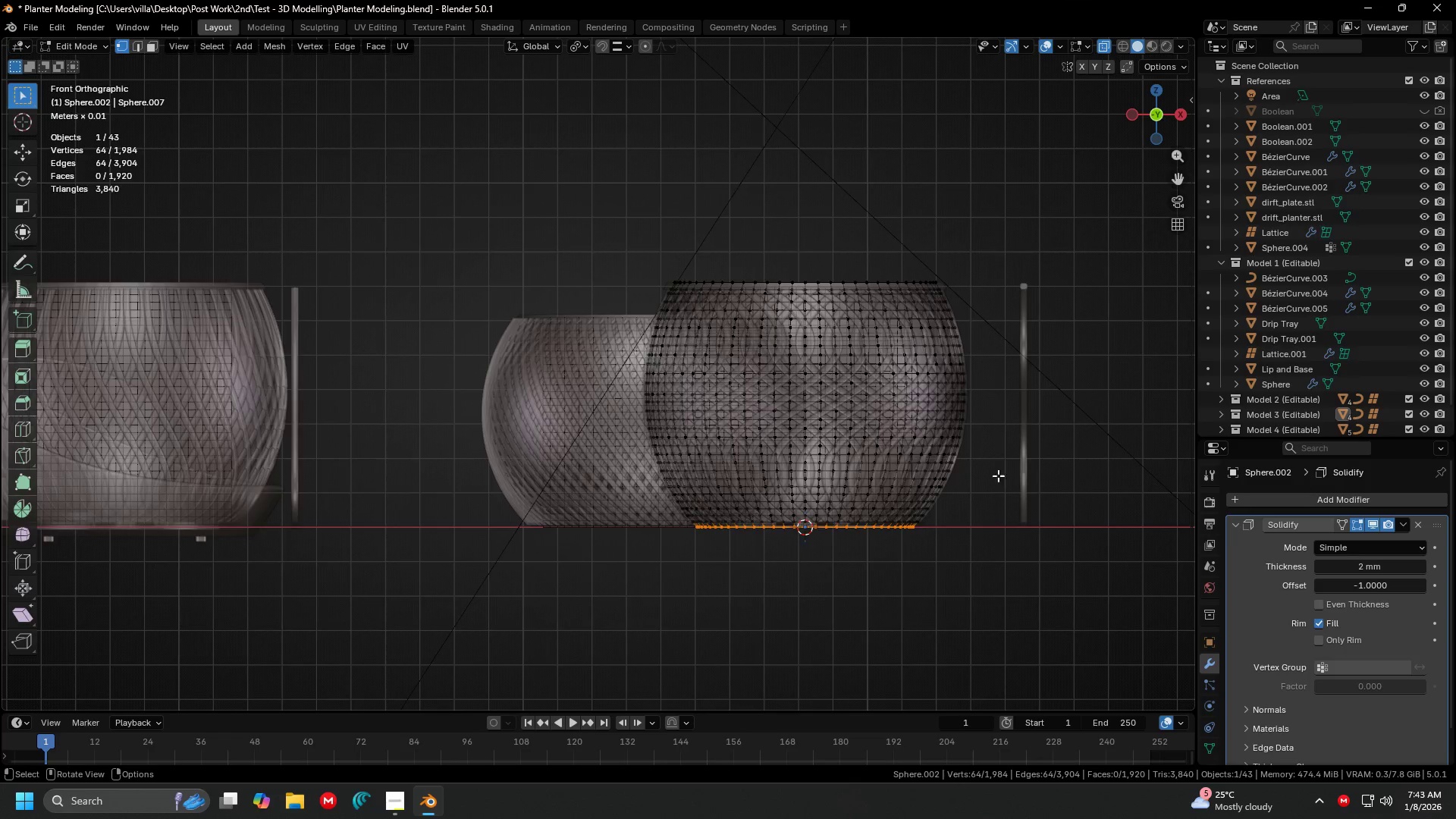 
key(Tab)
 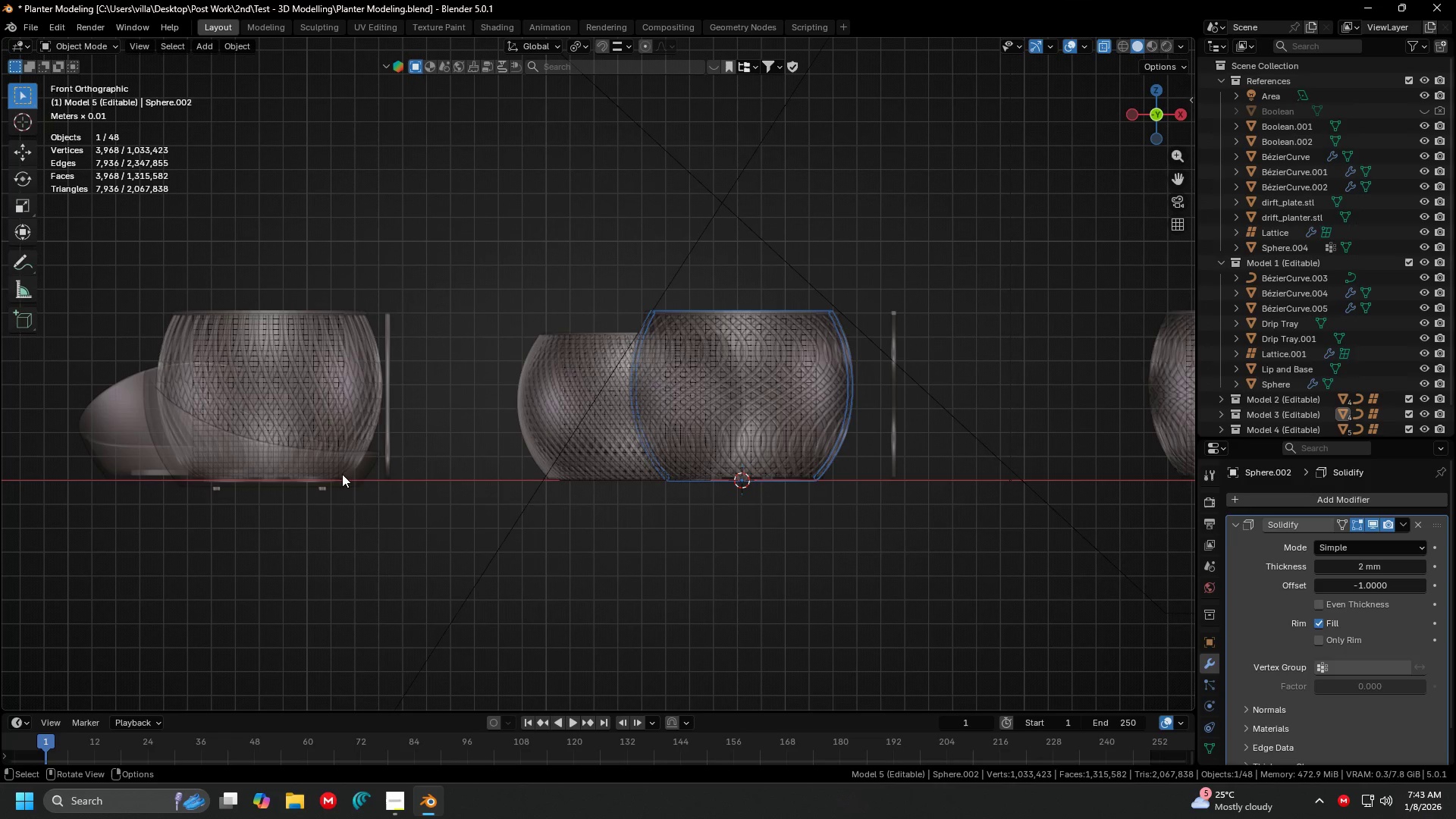 
scroll: coordinate [949, 488], scroll_direction: down, amount: 2.0
 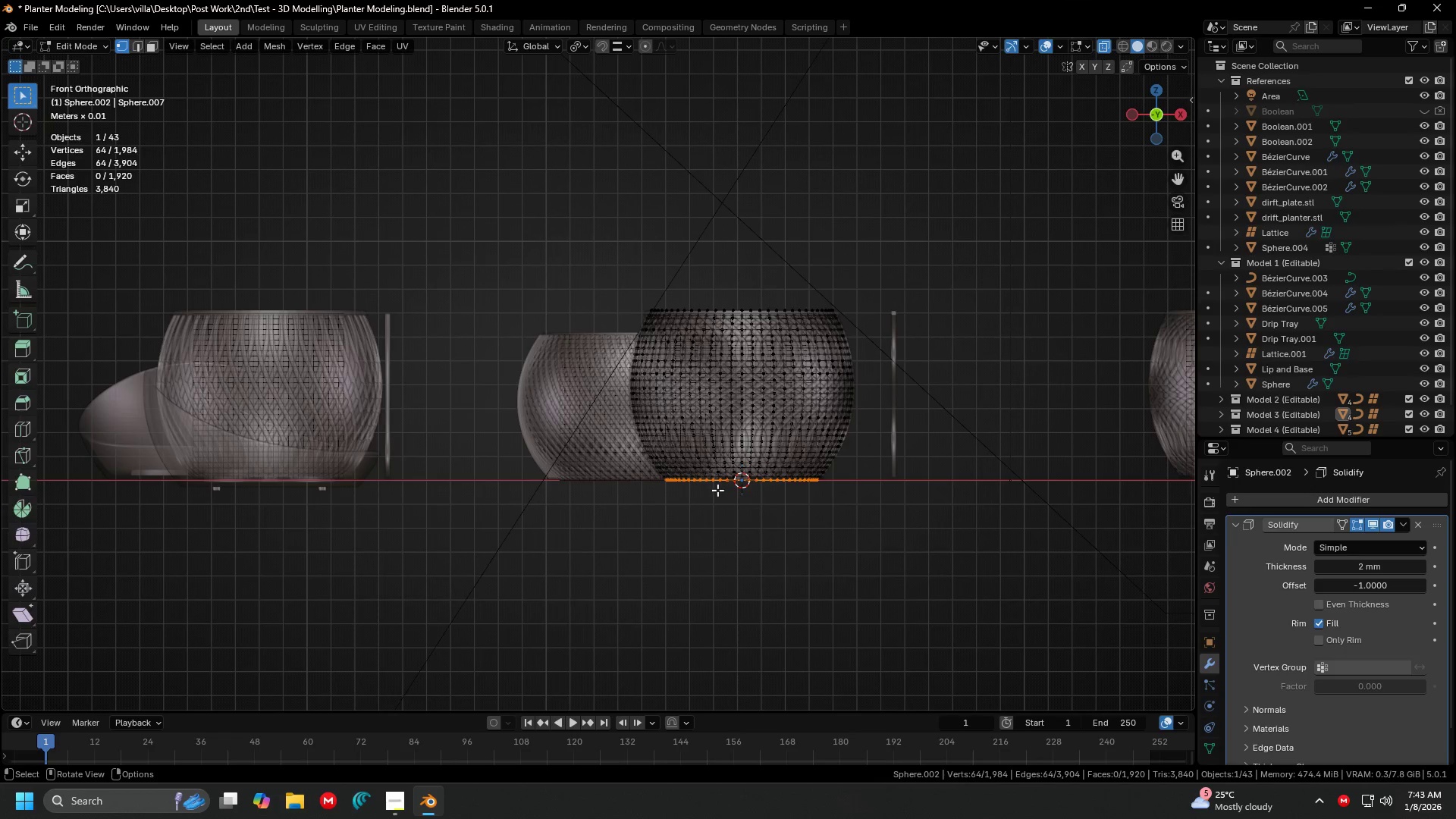 
left_click([353, 473])
 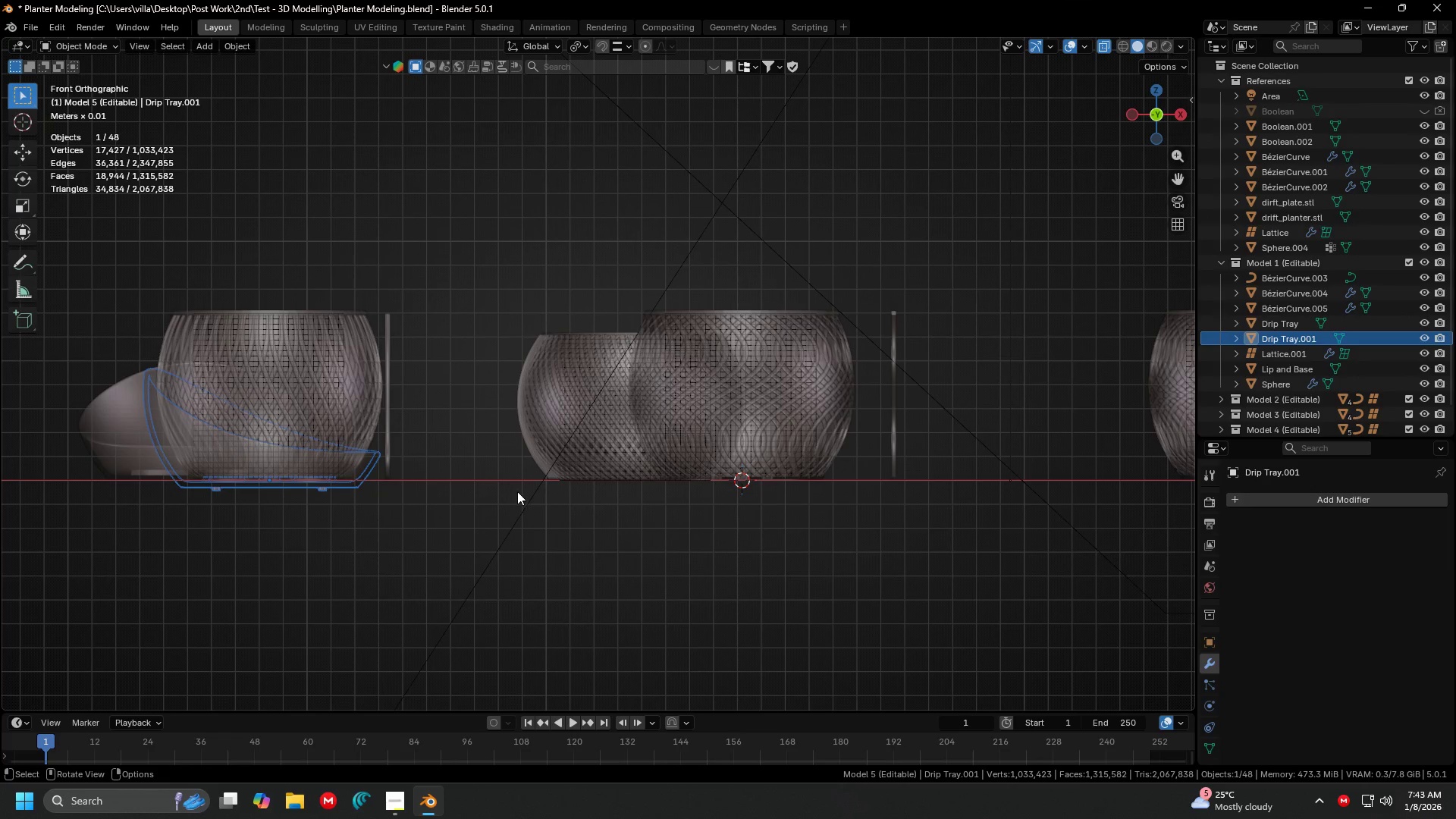 
key(Shift+D)
 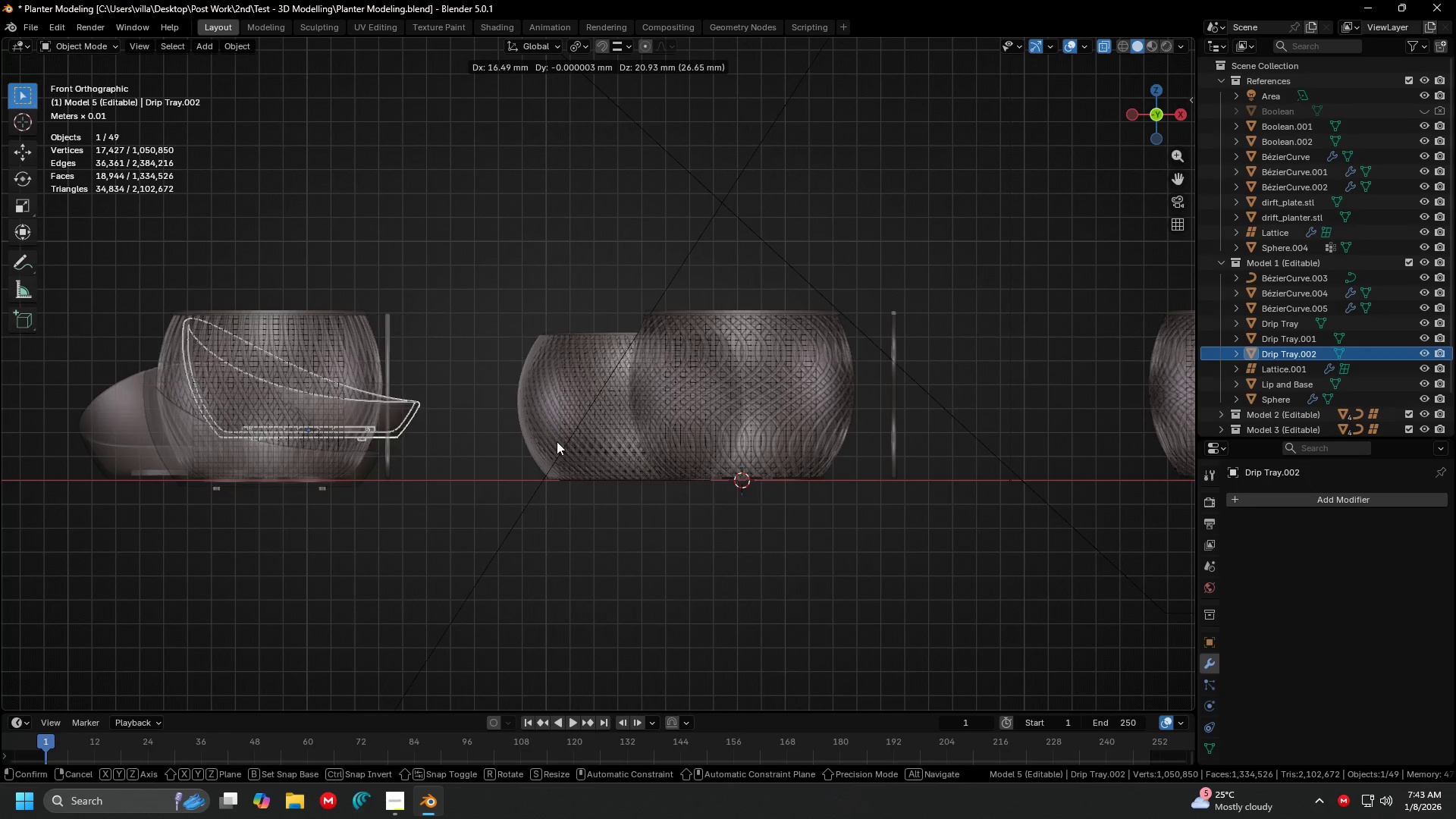 
right_click([557, 441])
 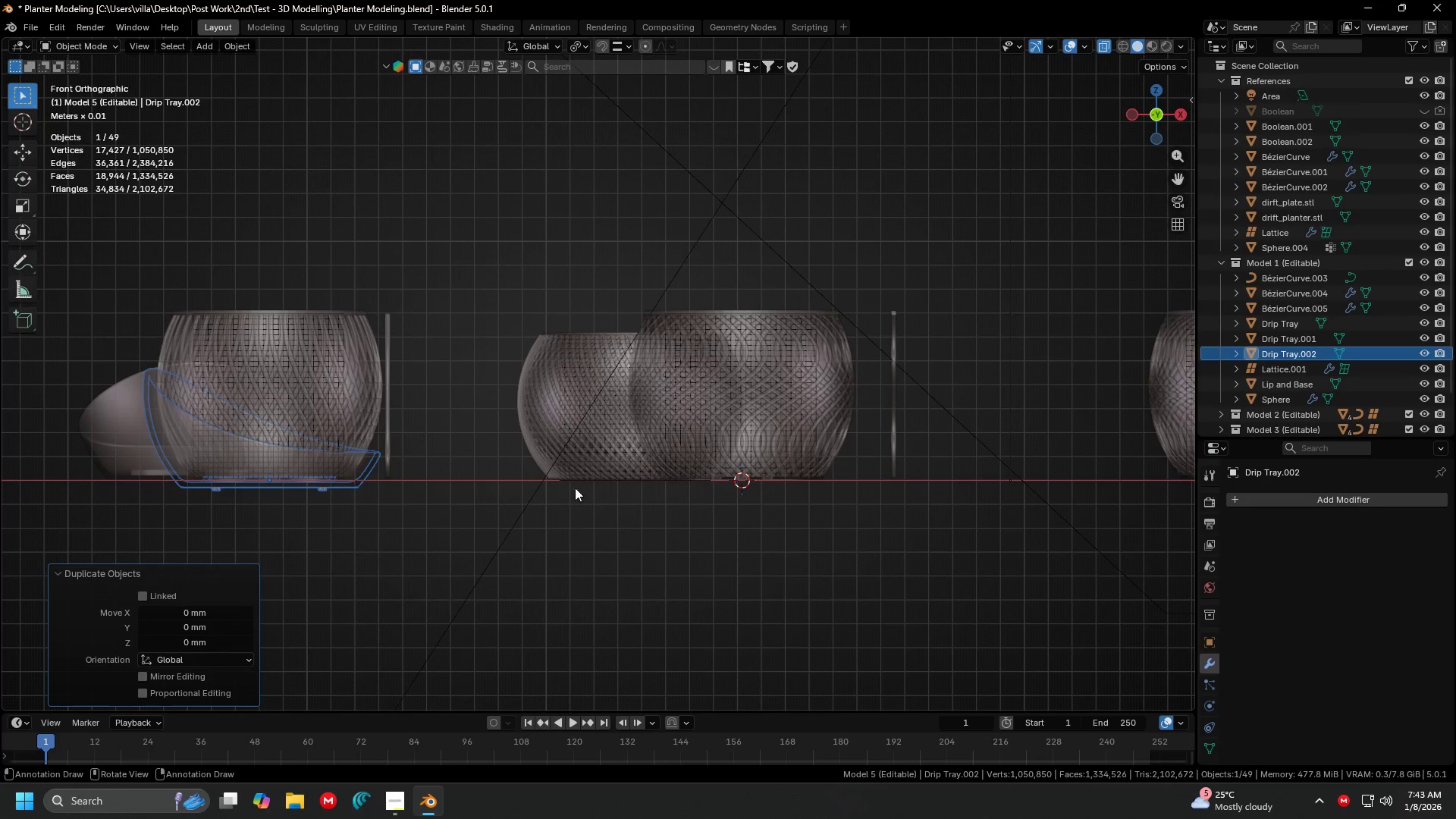 
key(Shift+S)
 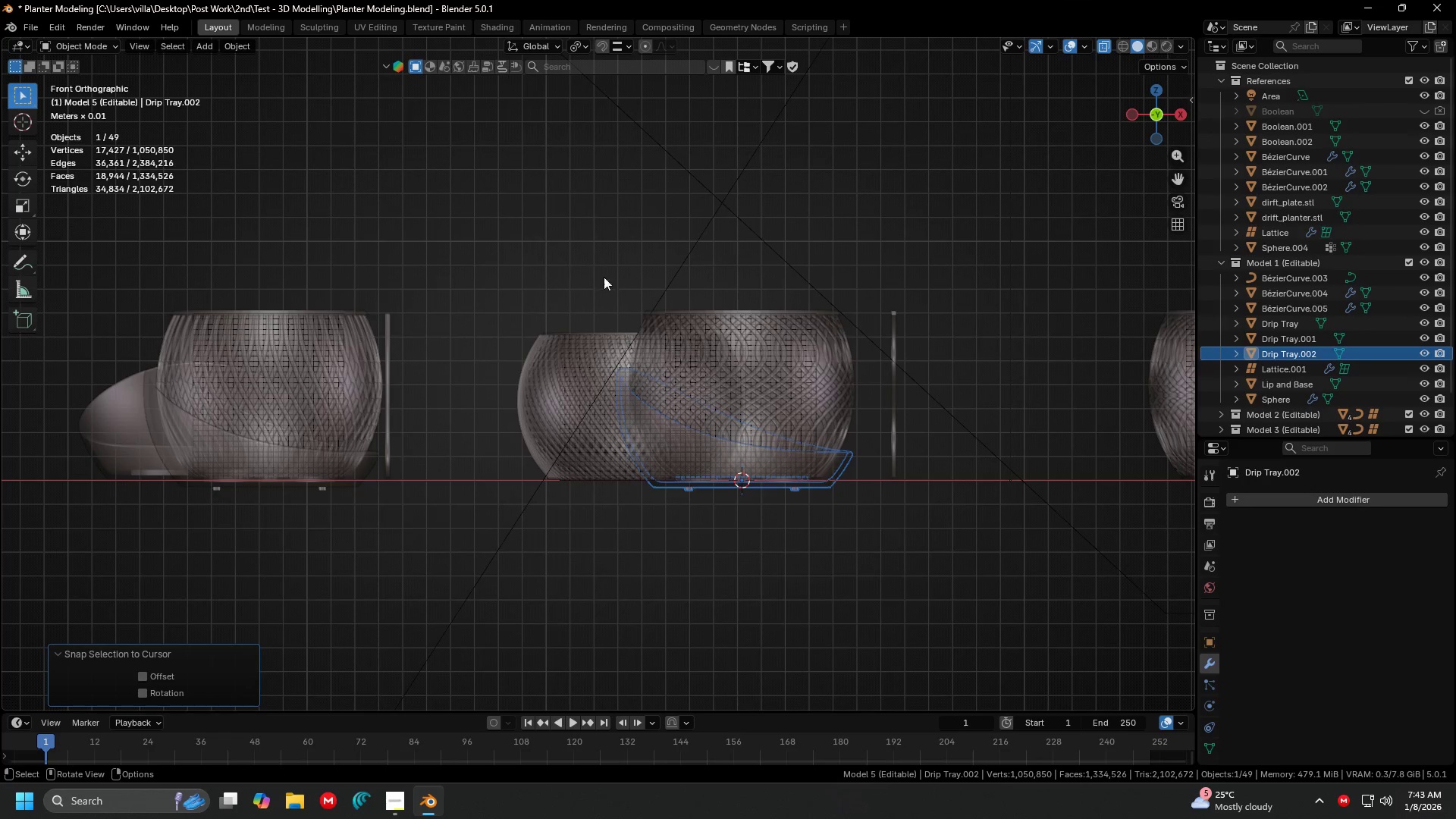 
key(Shift+ShiftLeft)
 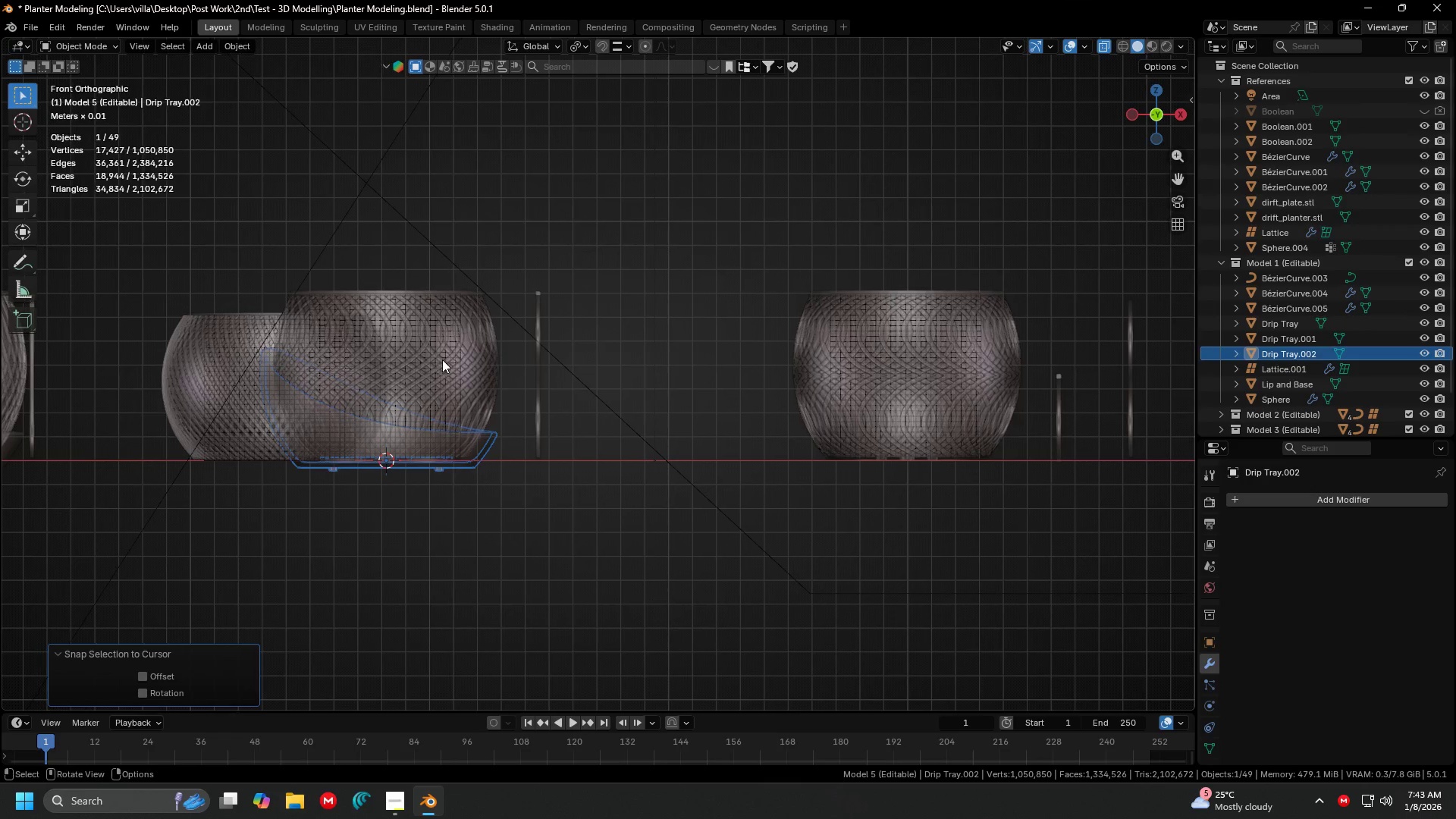 
key(Shift+ShiftLeft)
 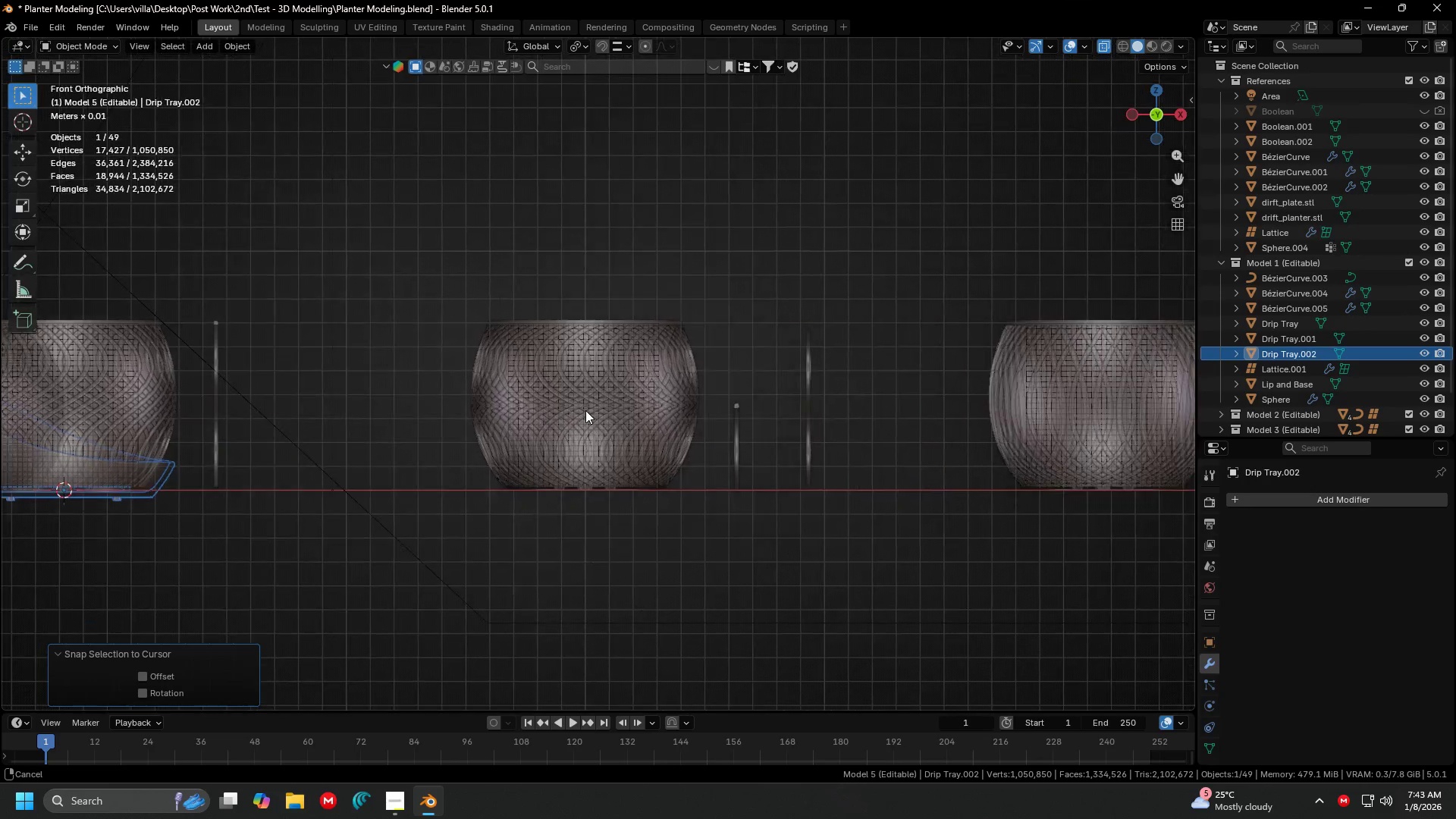 
left_click([635, 428])
 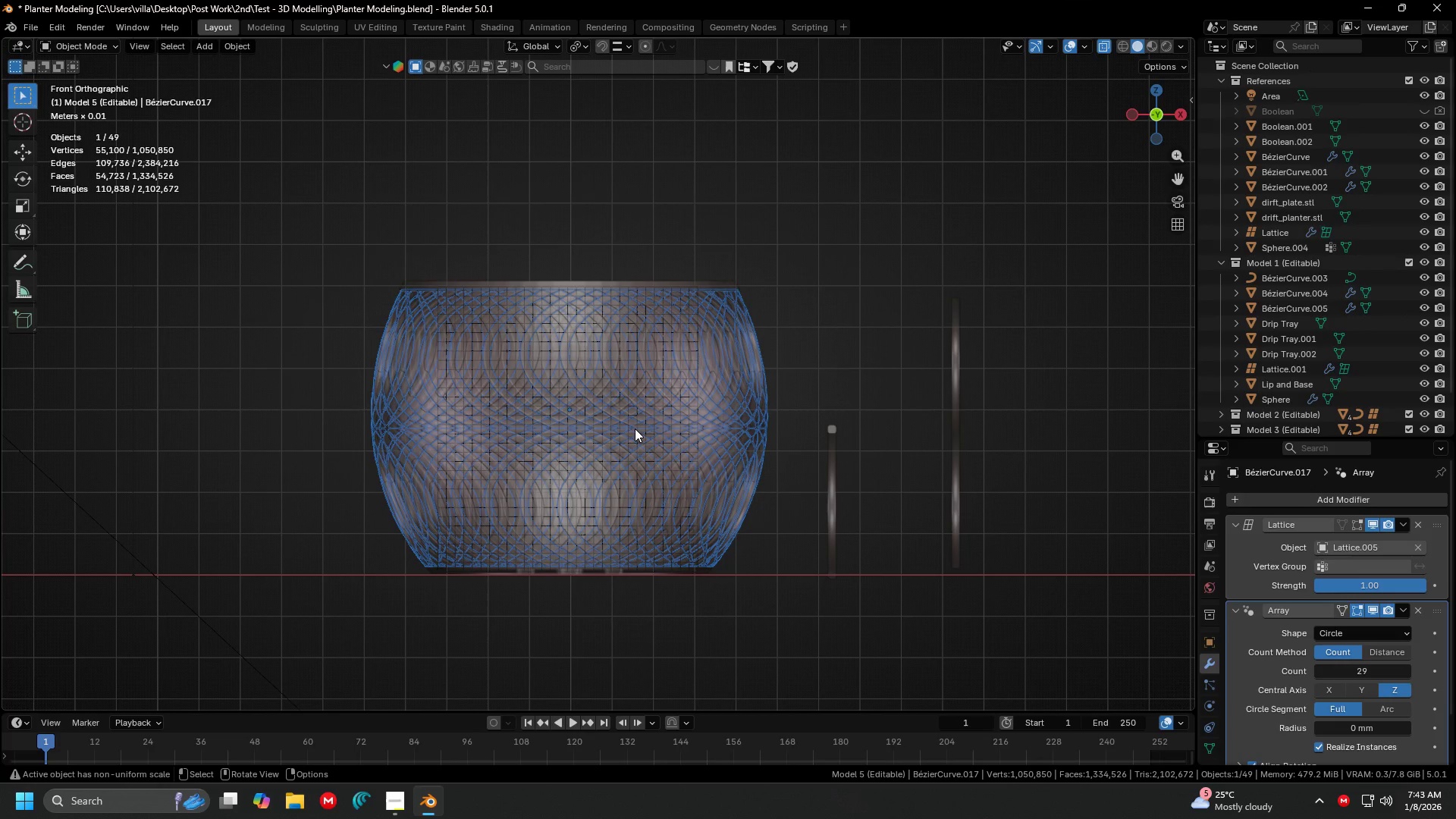 
scroll: coordinate [585, 410], scroll_direction: up, amount: 3.0
 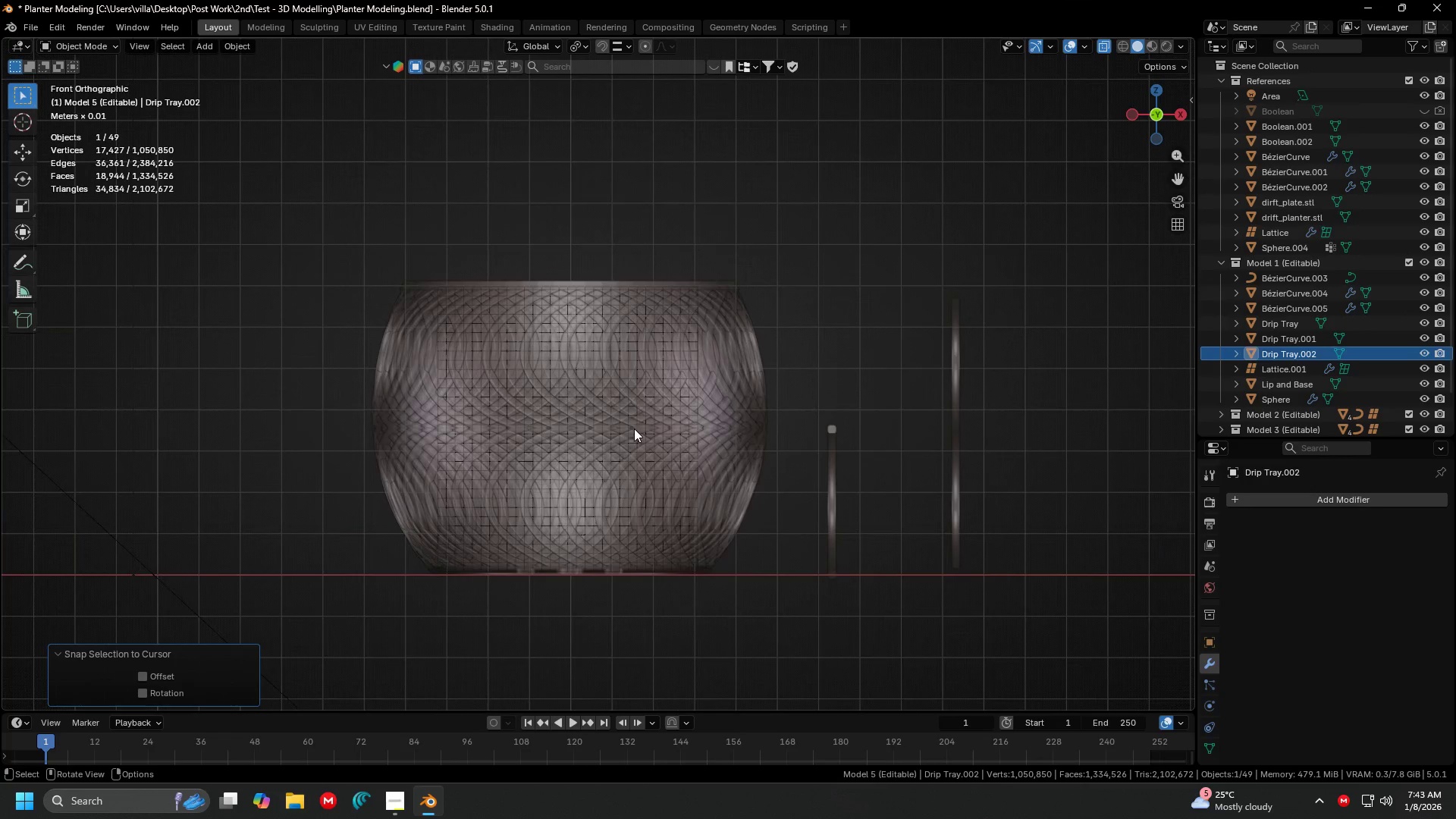 
left_click([635, 428])
 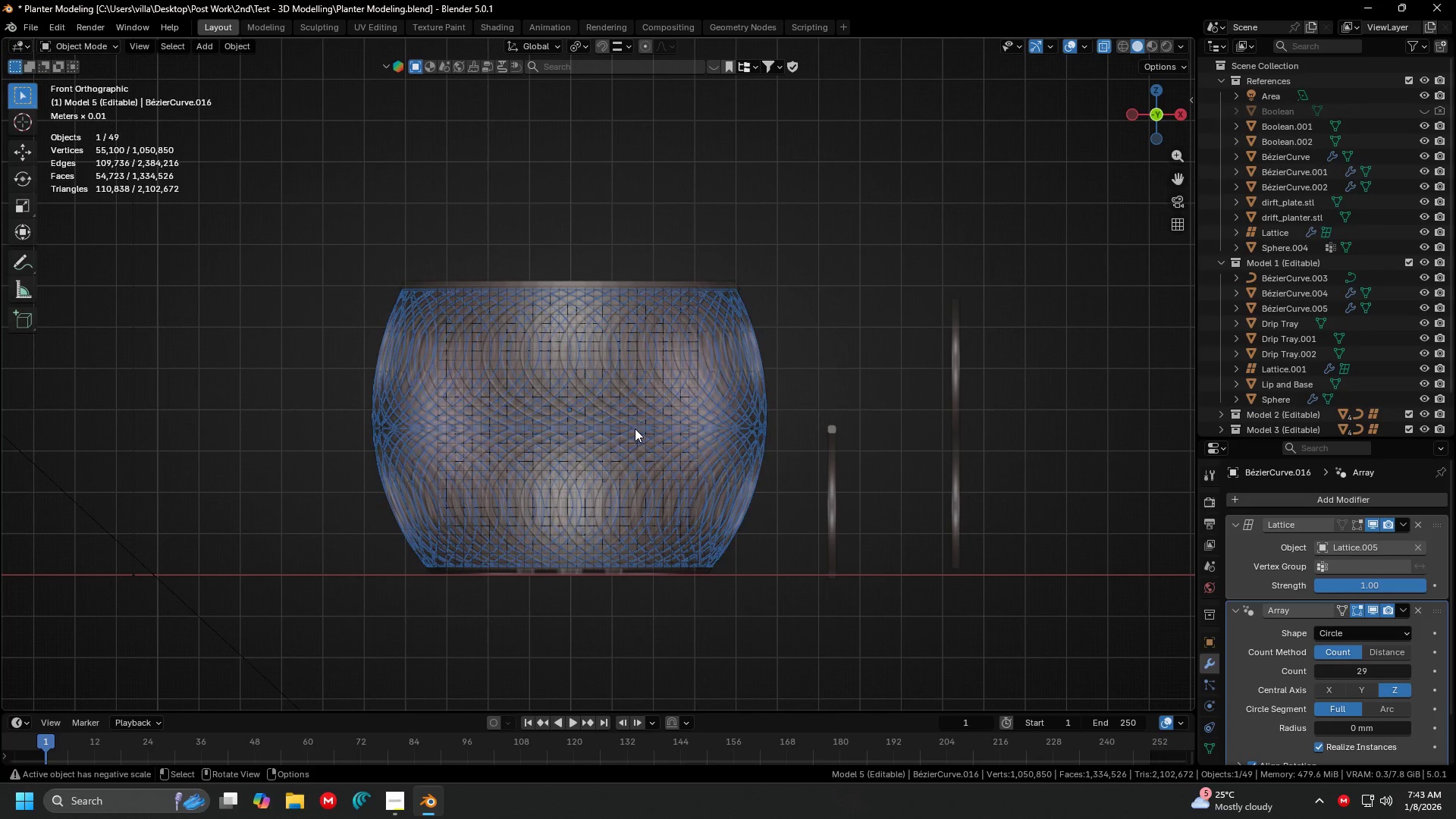 
left_click([635, 428])
 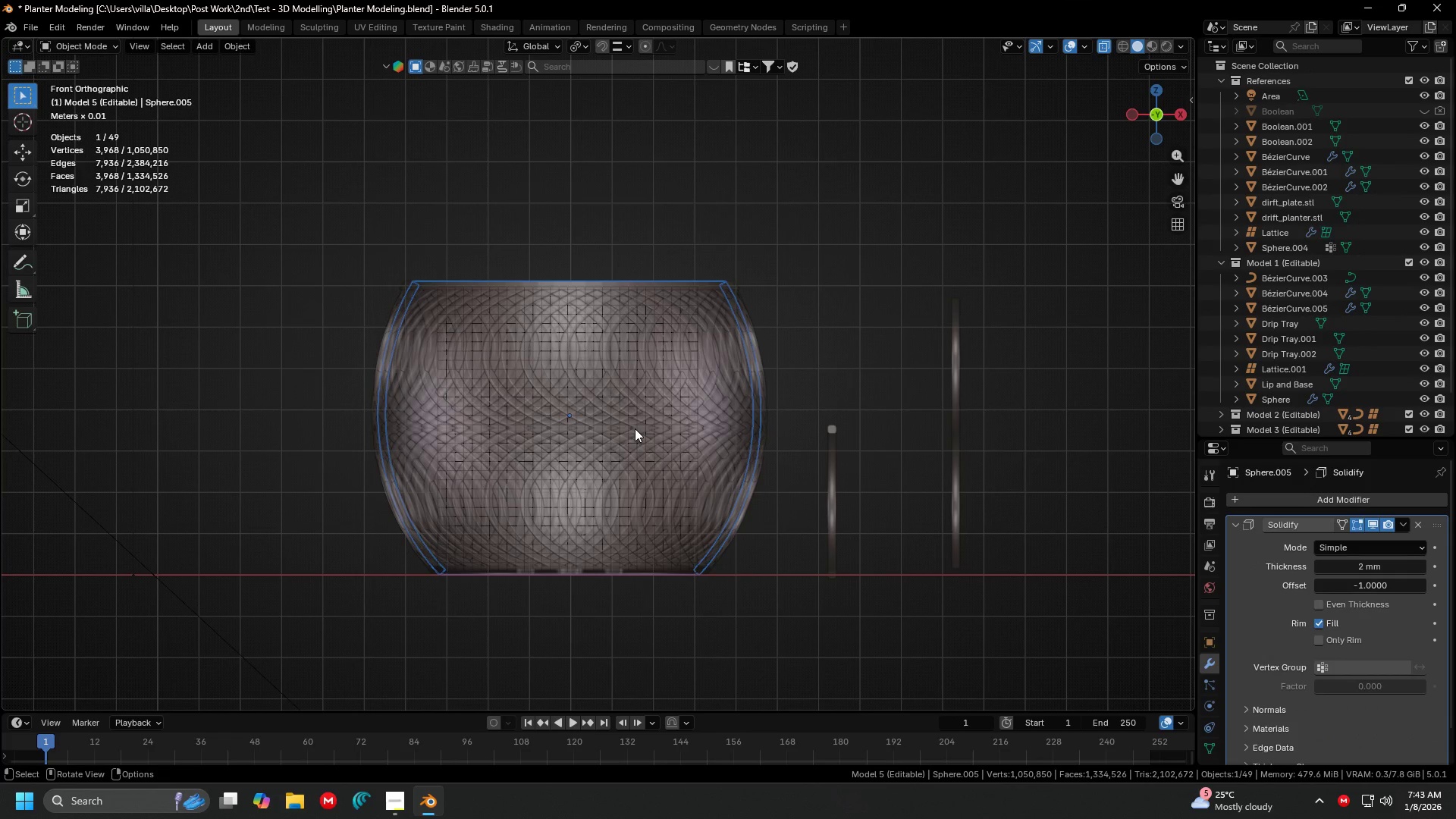 
key(Tab)
 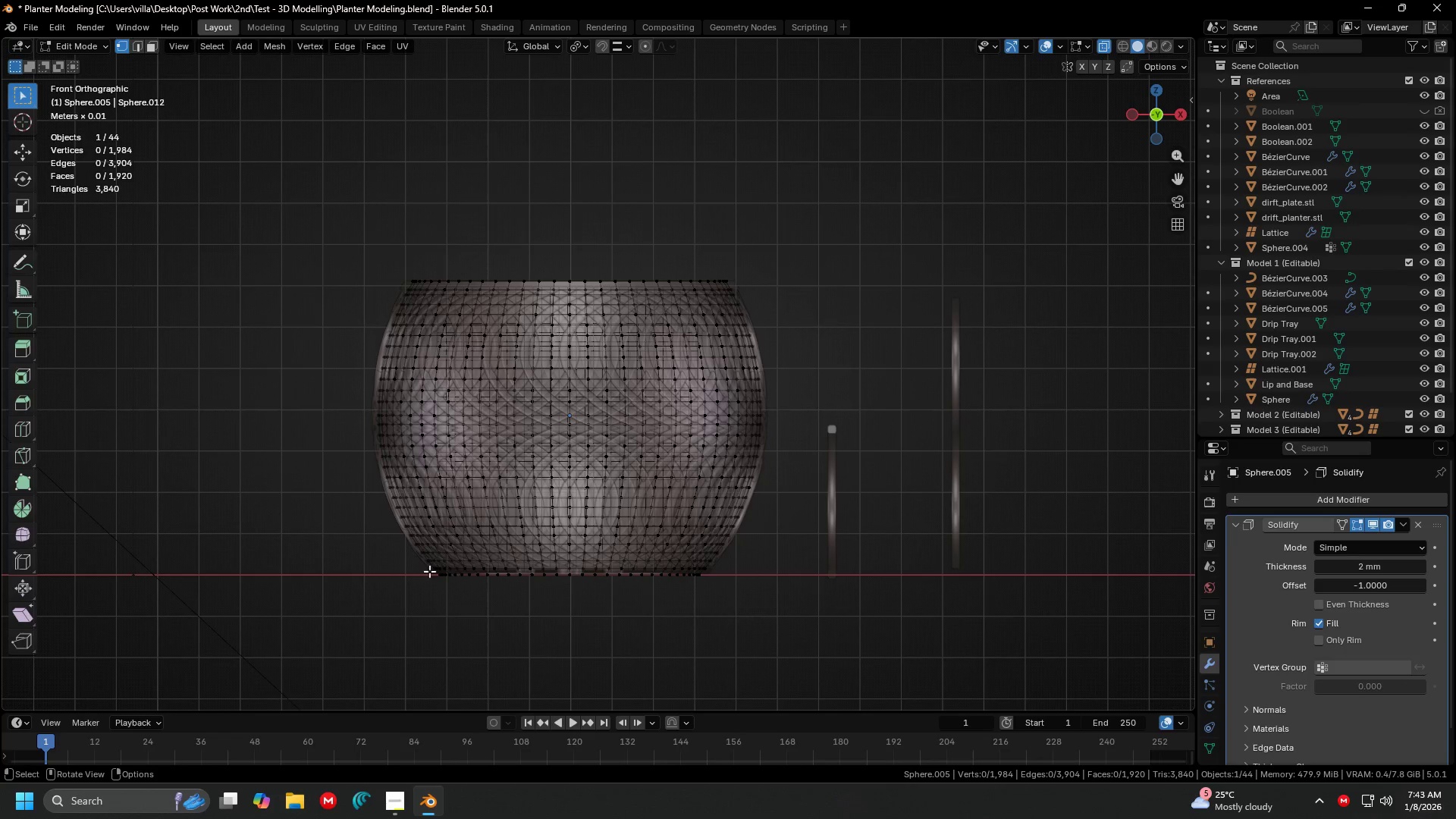 
left_click_drag(start_coordinate=[416, 569], to_coordinate=[816, 627])
 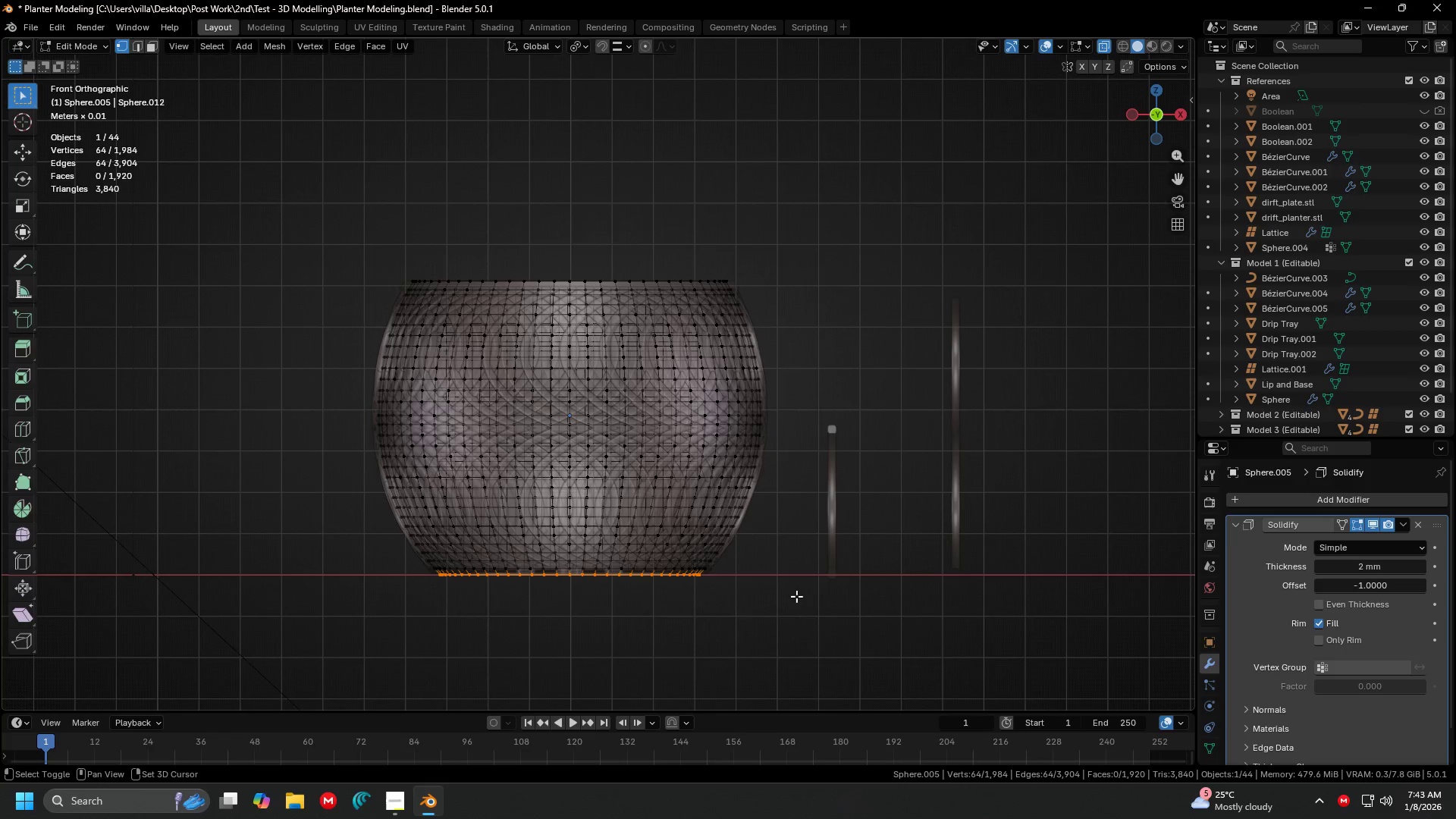 
key(Shift+ShiftLeft)
 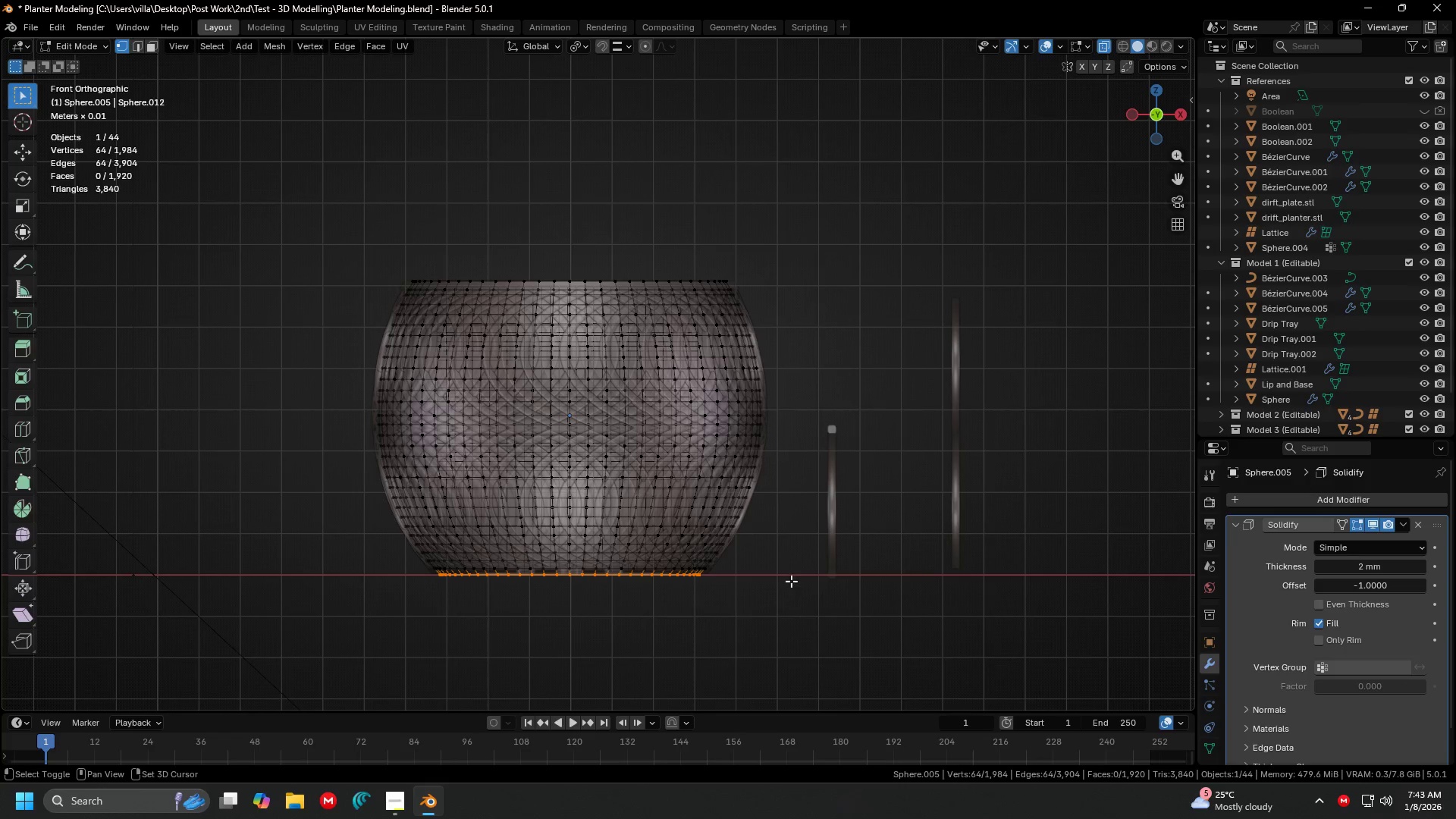 
key(Shift+S)
 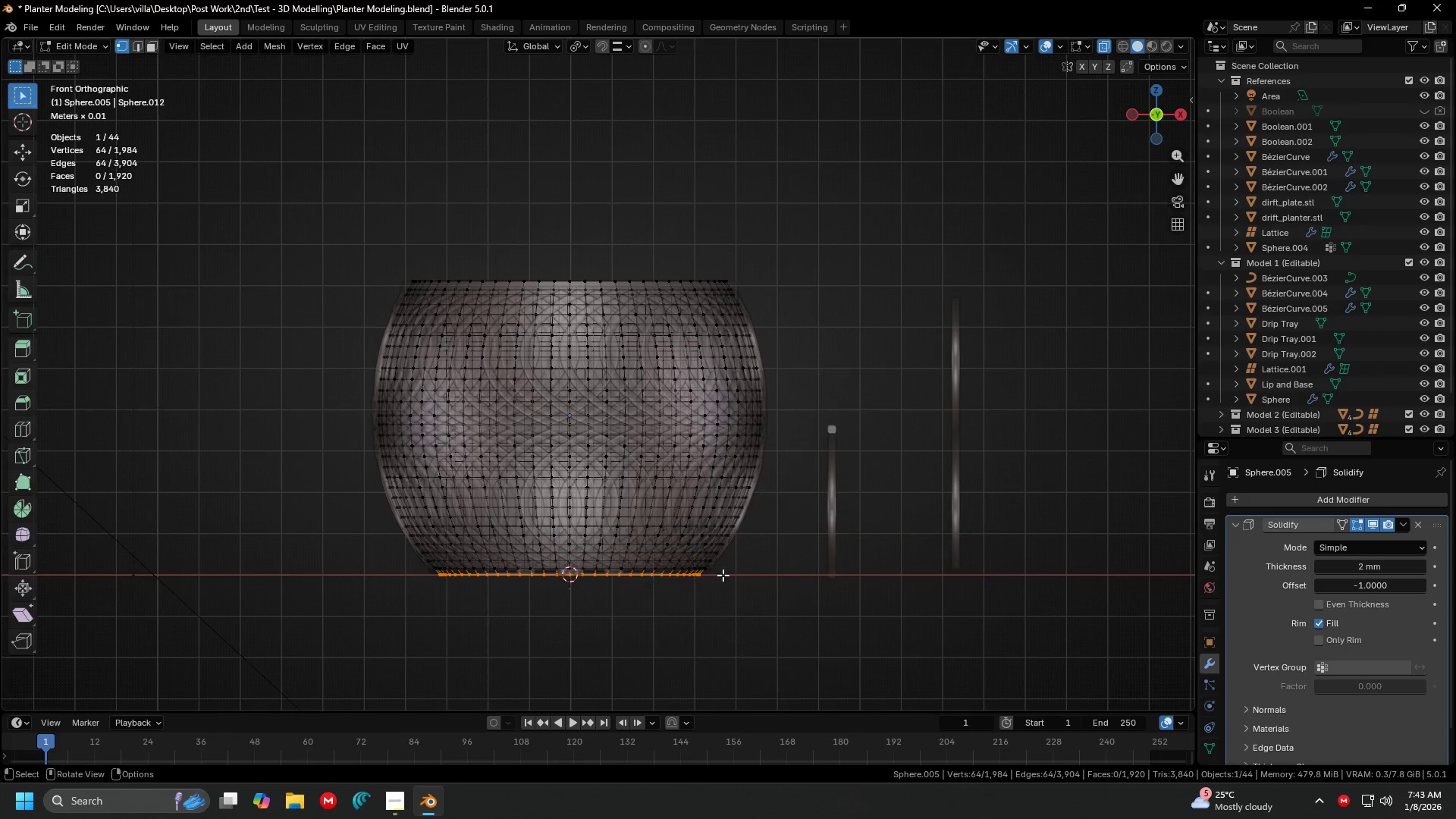 
right_click([668, 461])
 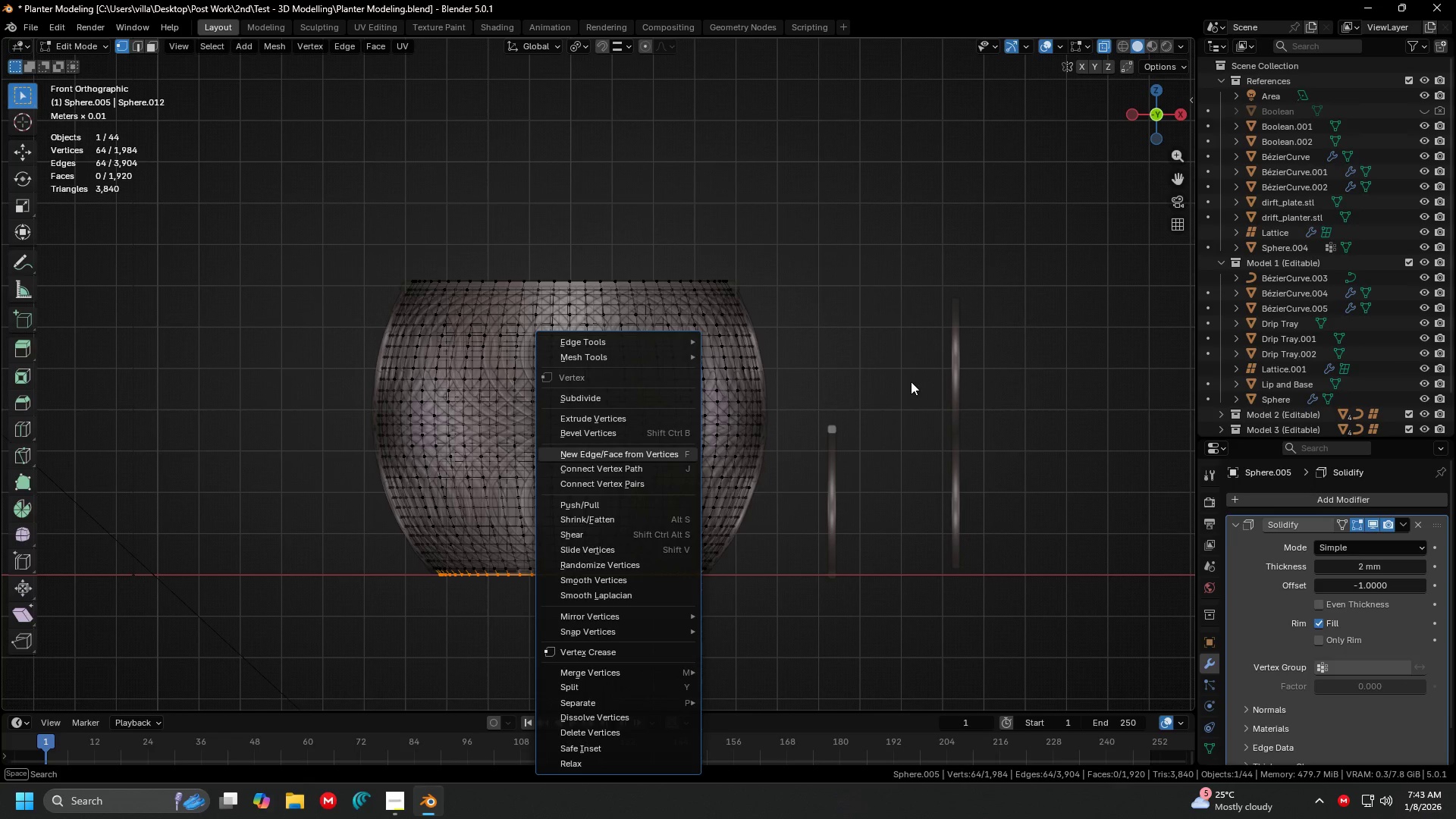 
key(Escape)
 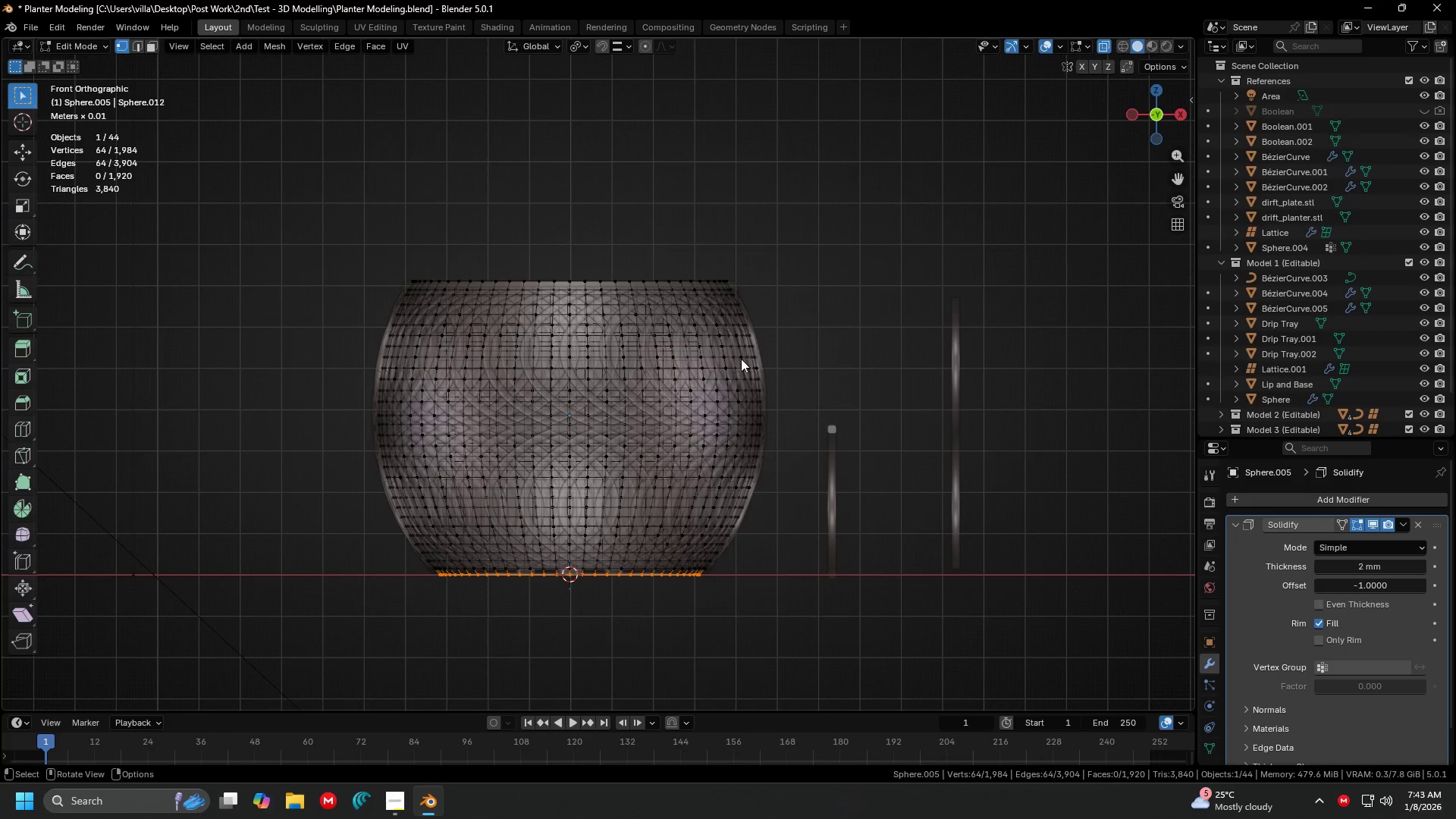 
key(Tab)
 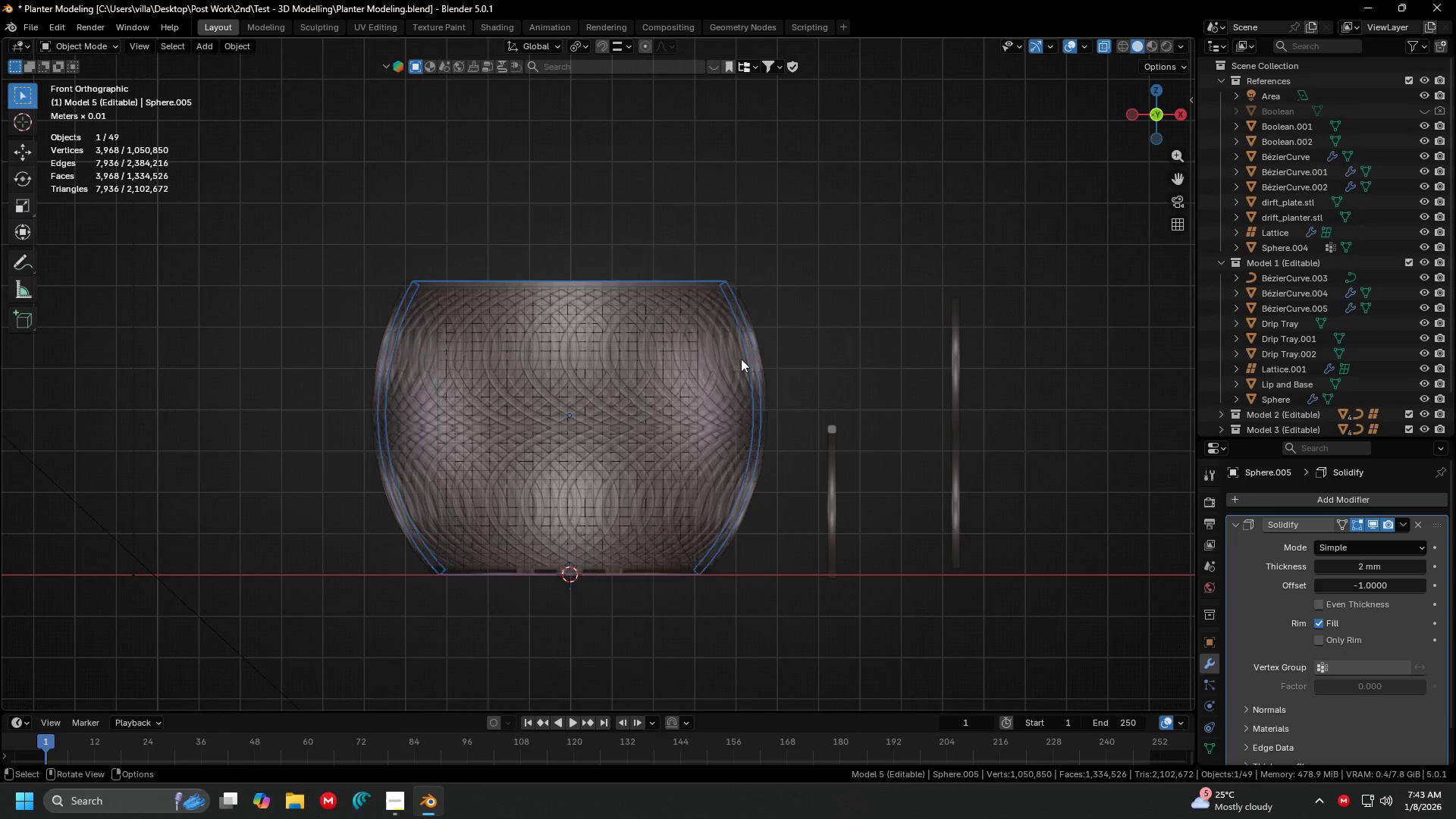 
right_click([741, 359])
 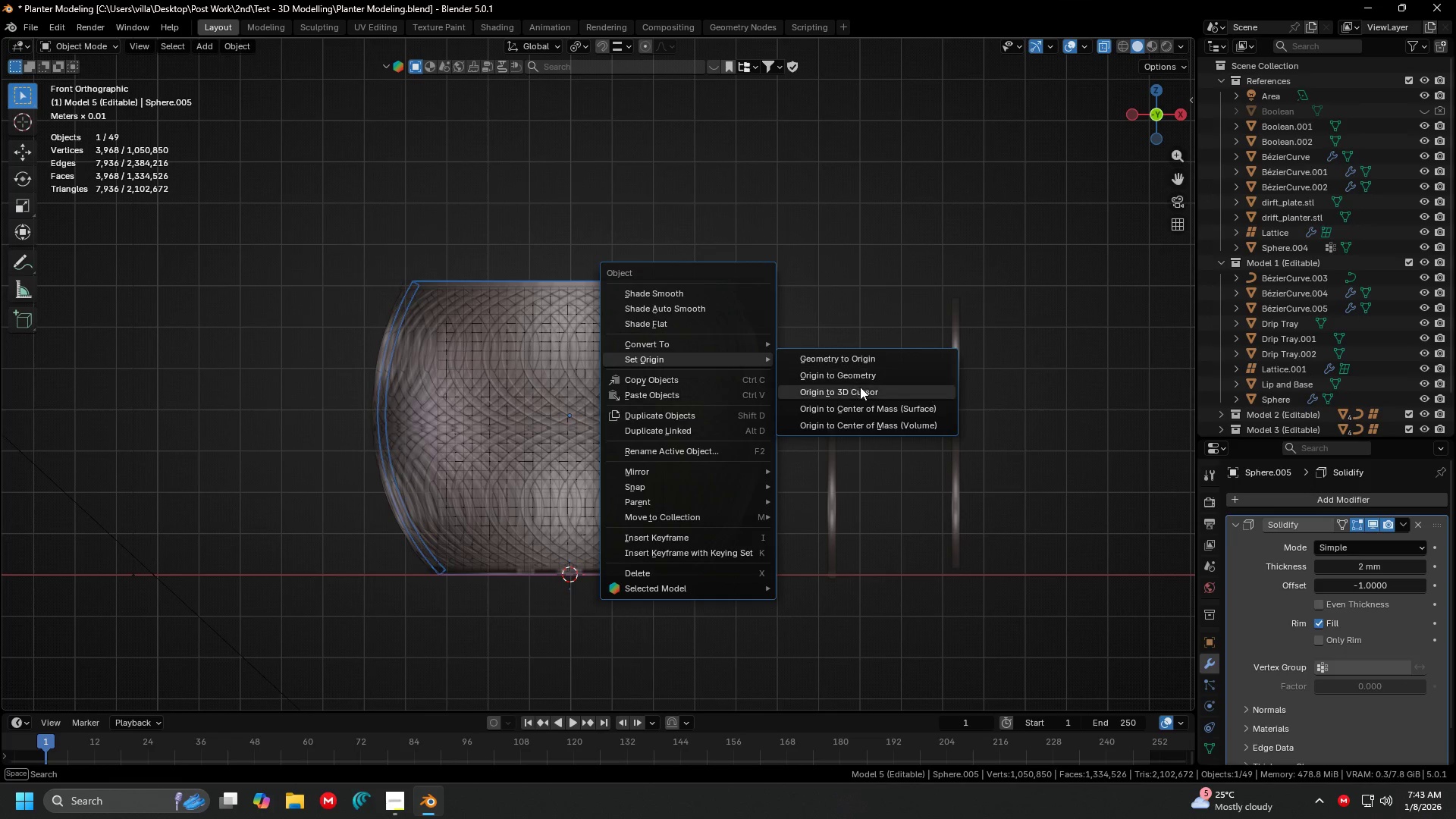 
left_click([860, 387])
 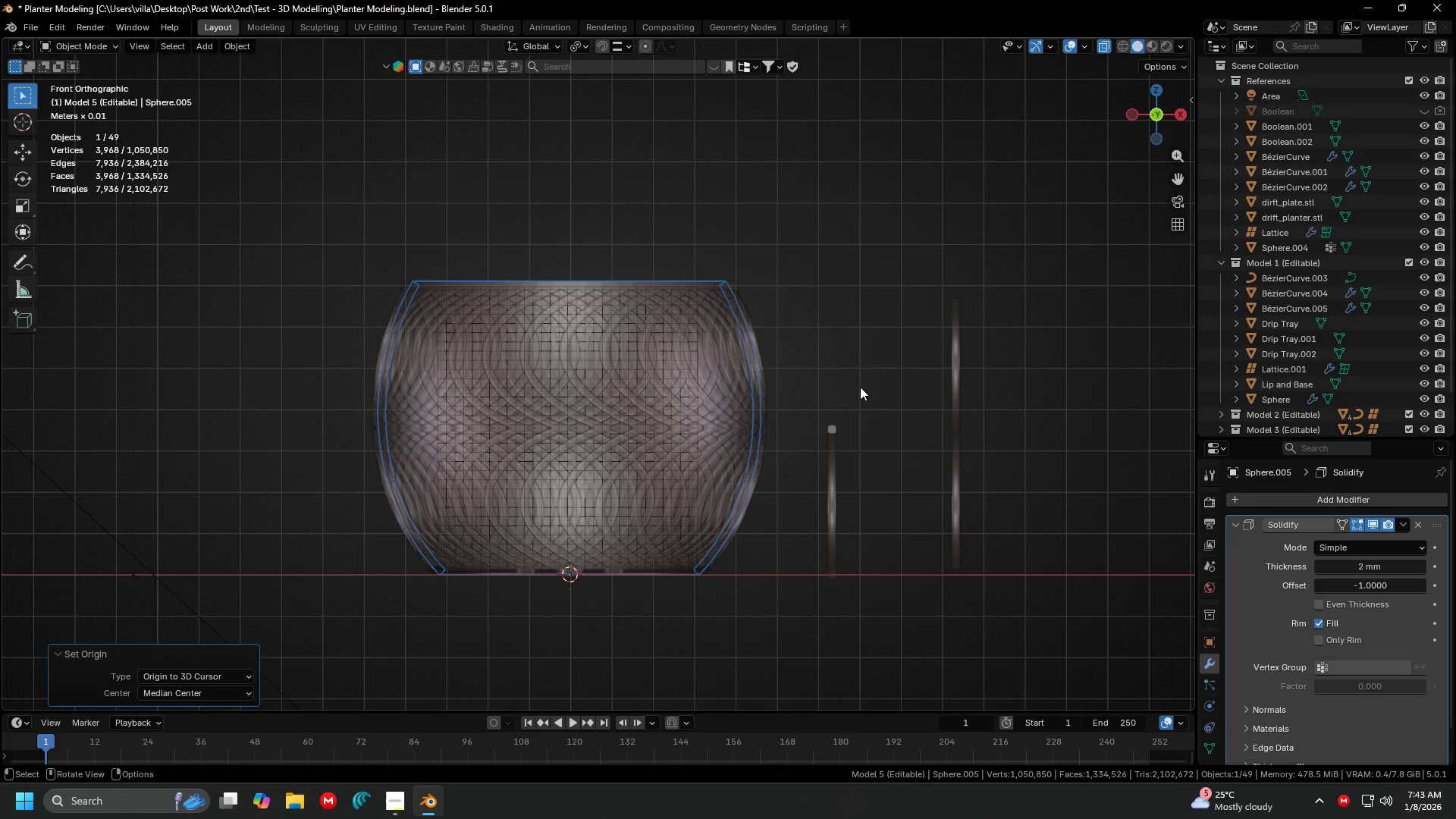 
key(Alt+AltLeft)
 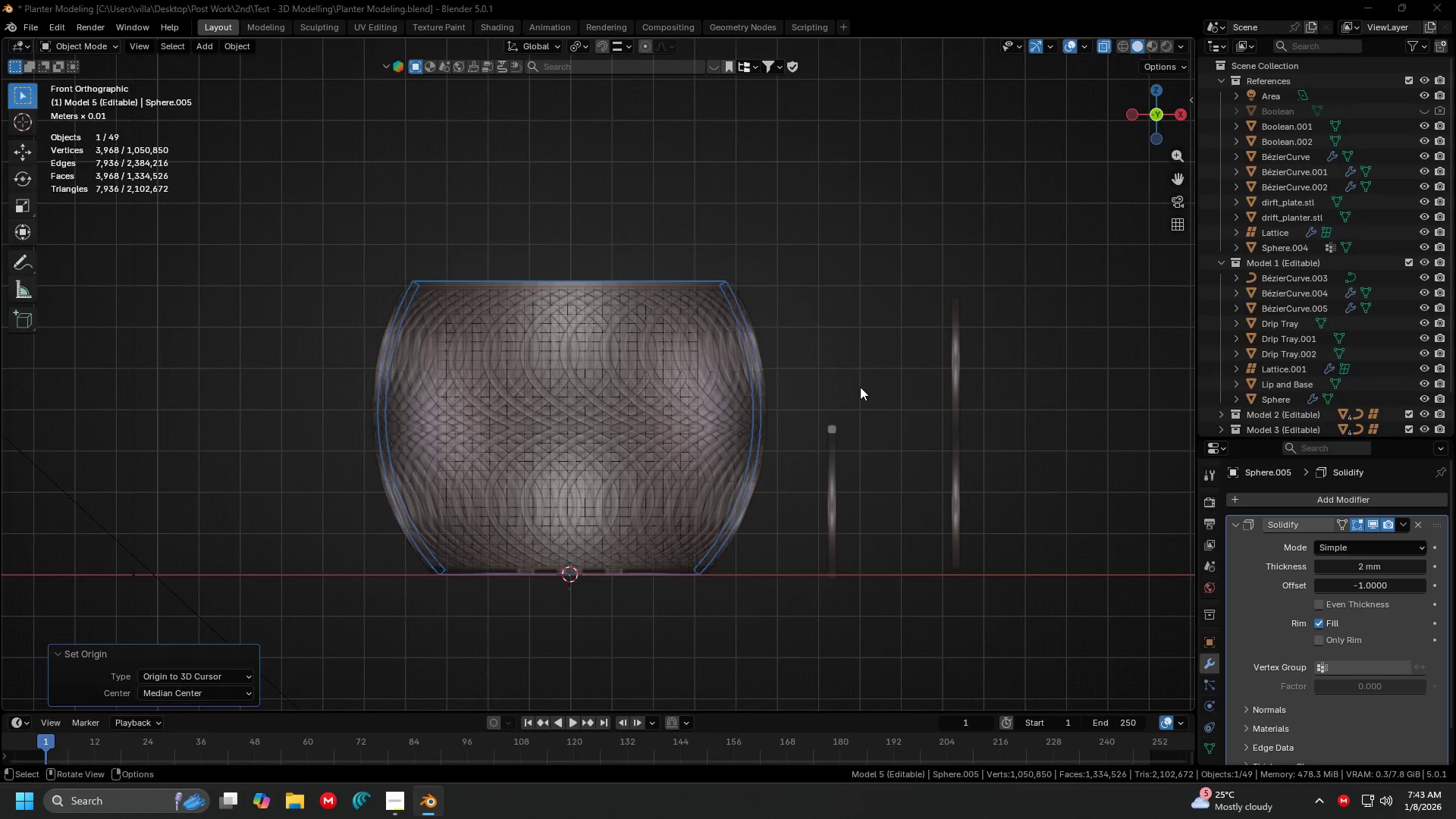 
key(Alt+Tab)